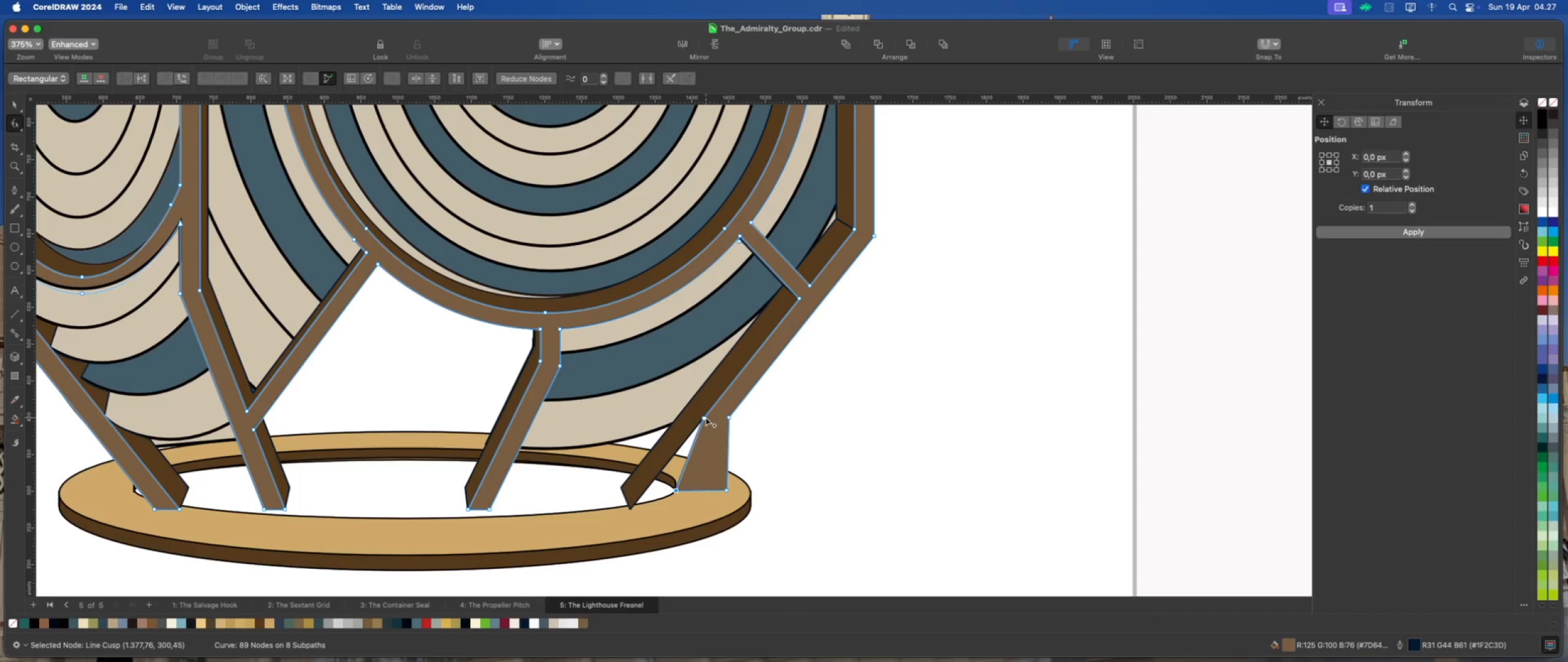 
left_click_drag(start_coordinate=[704, 417], to_coordinate=[676, 451])
 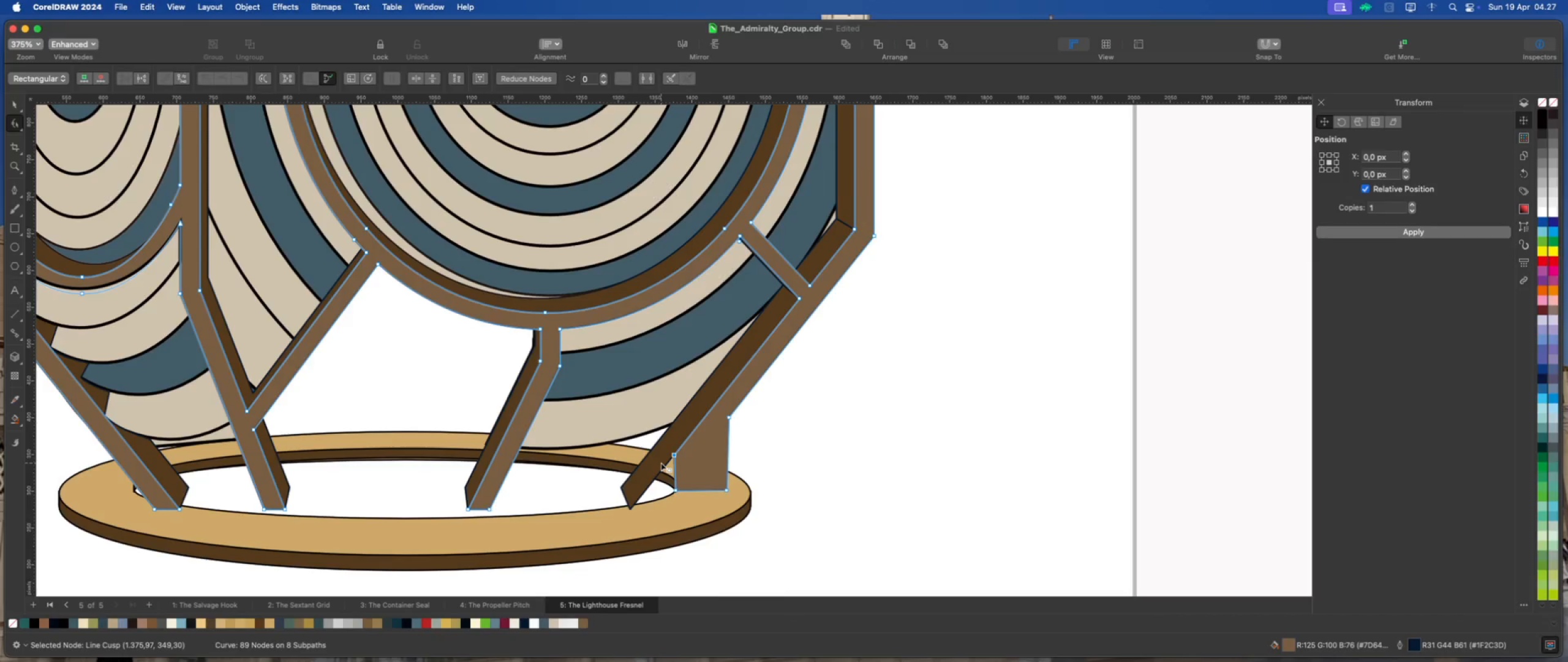 
left_click([661, 463])
 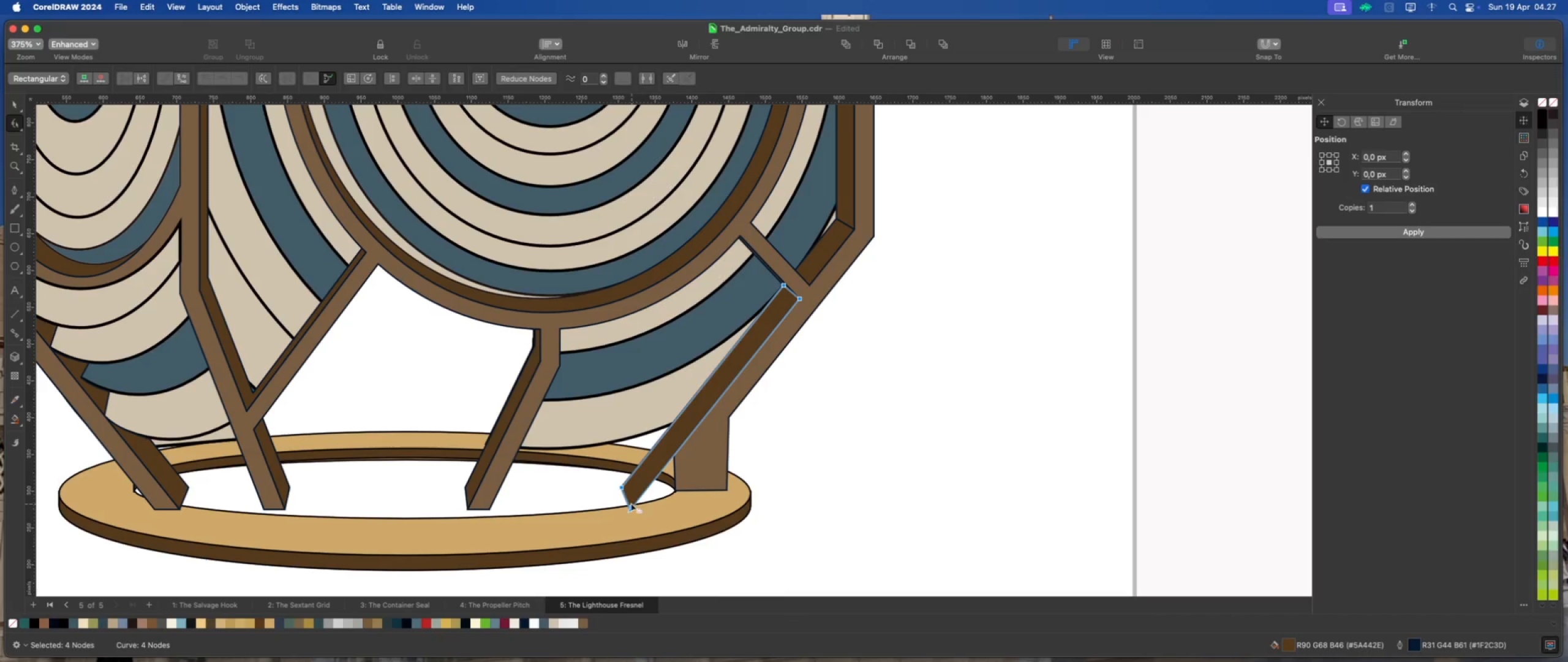 
left_click_drag(start_coordinate=[606, 476], to_coordinate=[636, 522])
 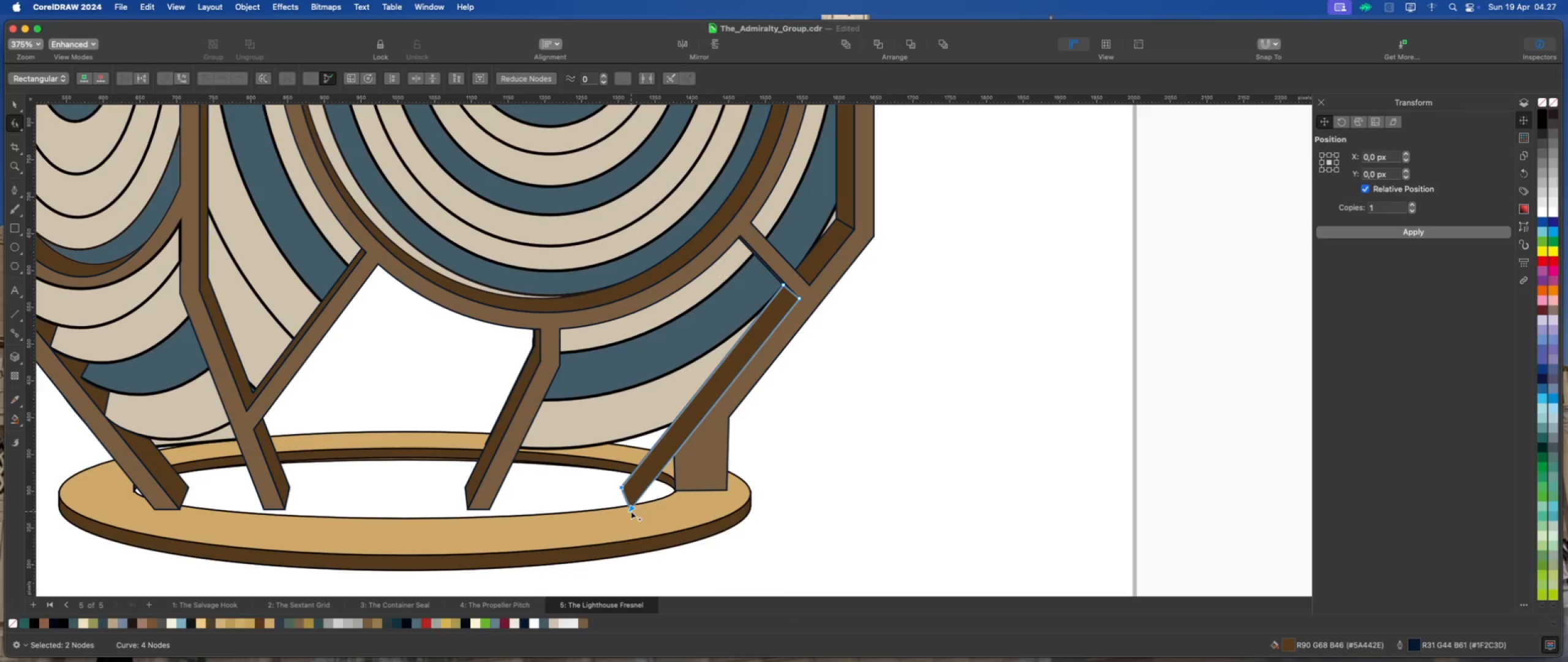 
left_click_drag(start_coordinate=[631, 510], to_coordinate=[673, 453])
 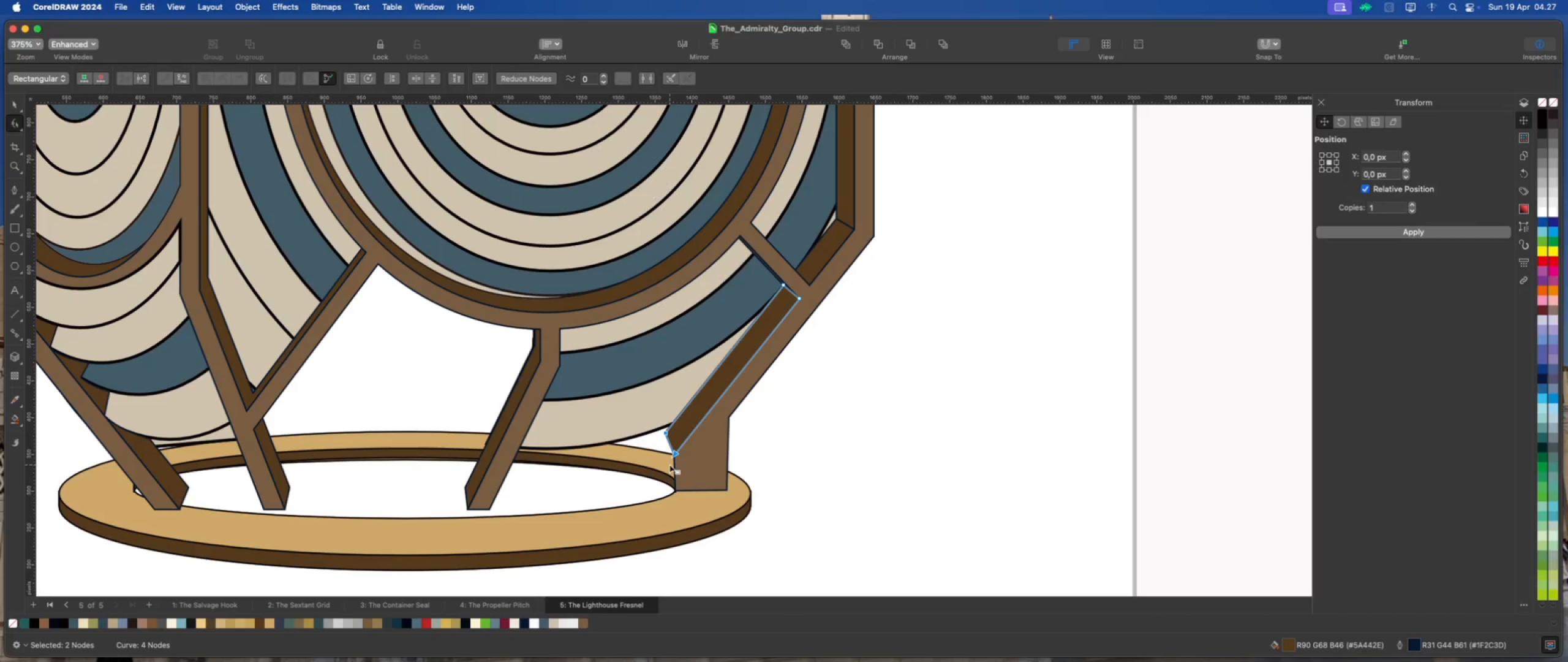 
scroll: coordinate [669, 465], scroll_direction: down, amount: 2.0
 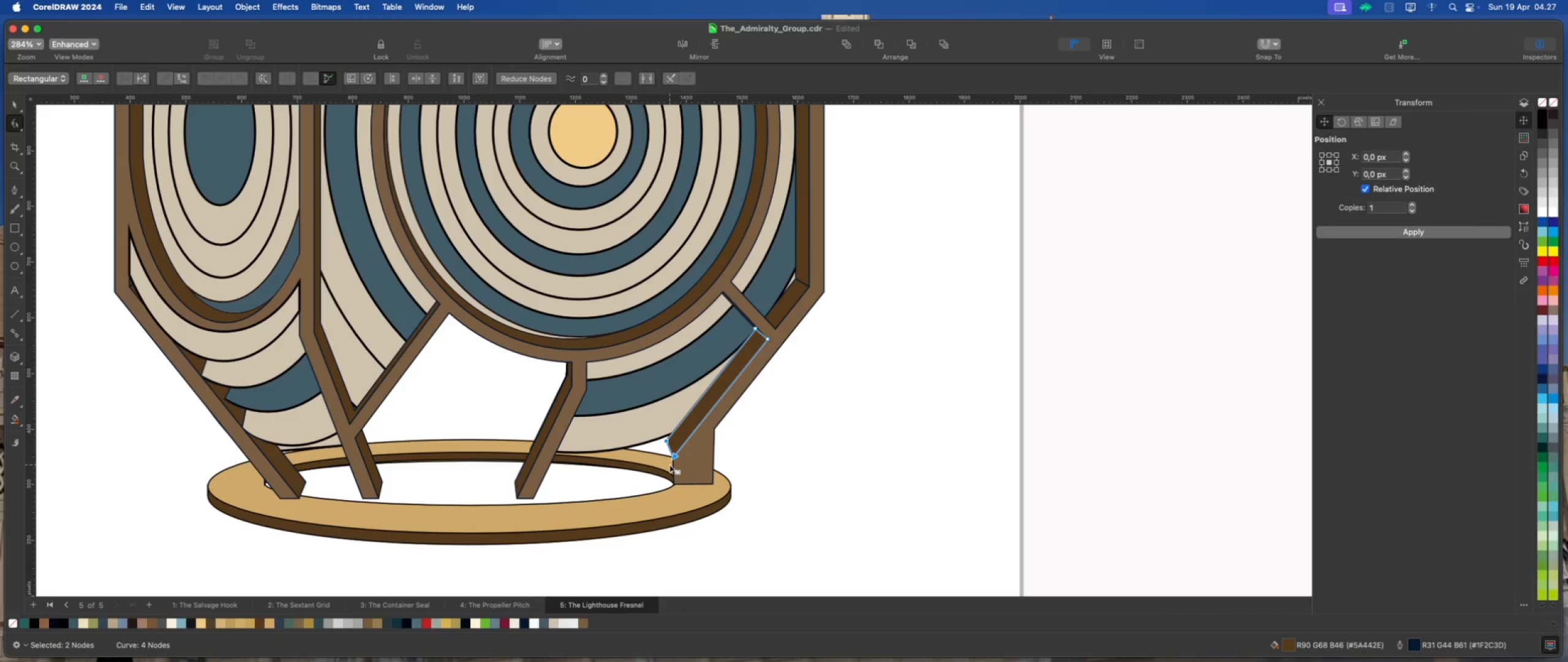 
scroll: coordinate [668, 455], scroll_direction: up, amount: 3.0
 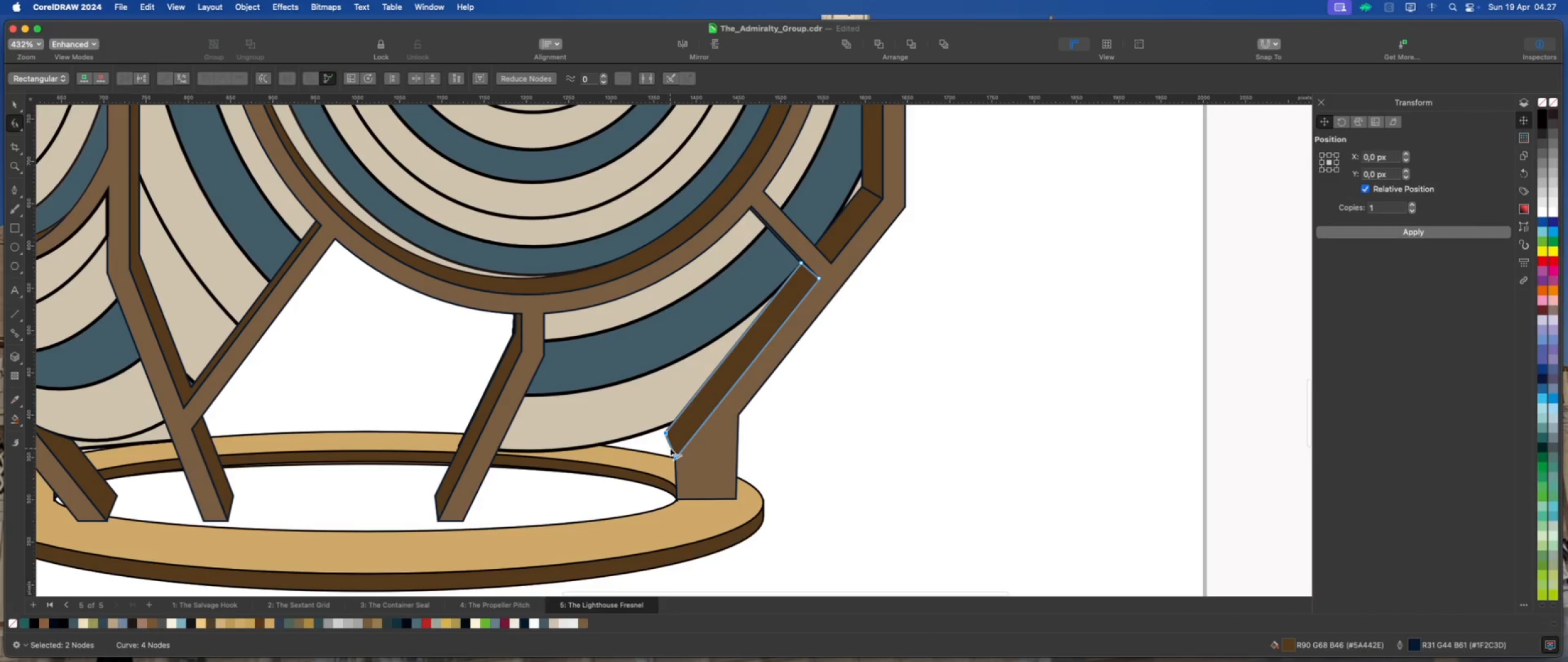 
double_click([670, 447])
 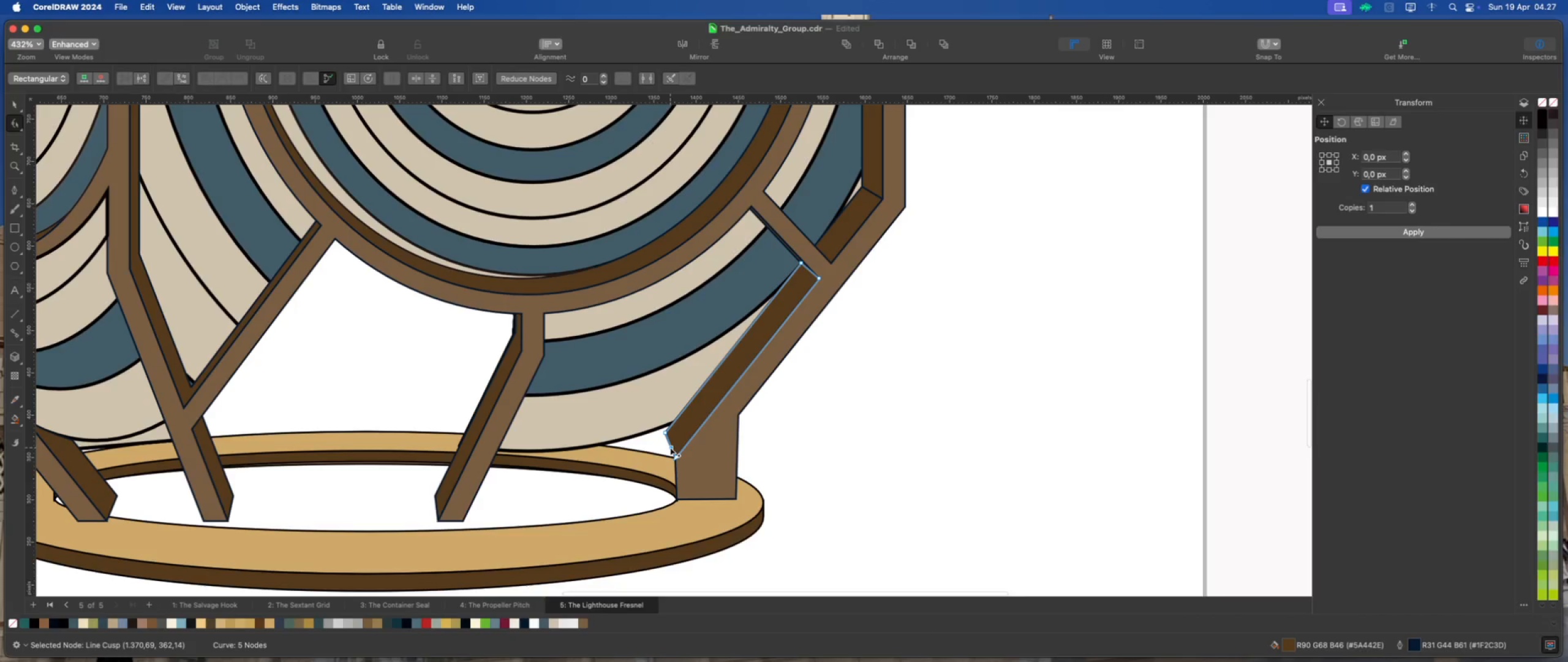 
left_click_drag(start_coordinate=[670, 447], to_coordinate=[482, 476])
 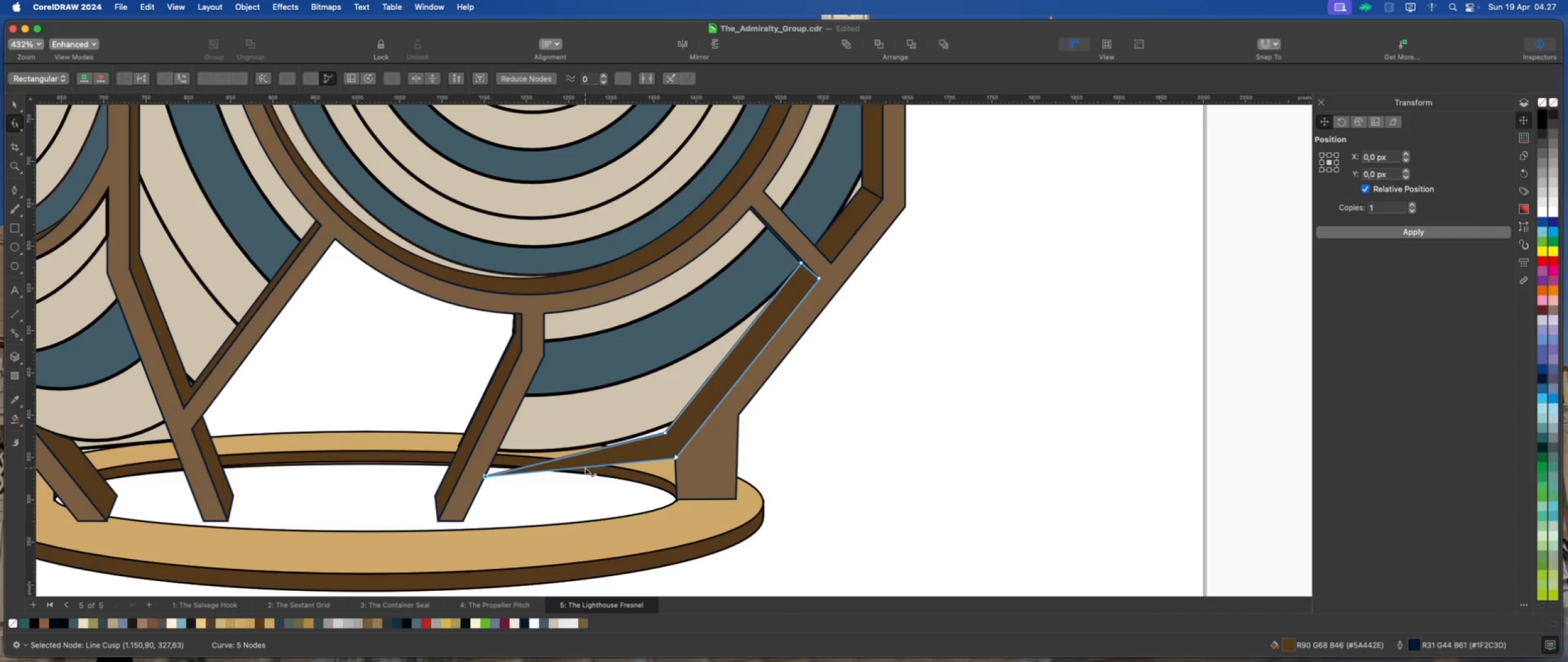 
right_click([586, 467])
 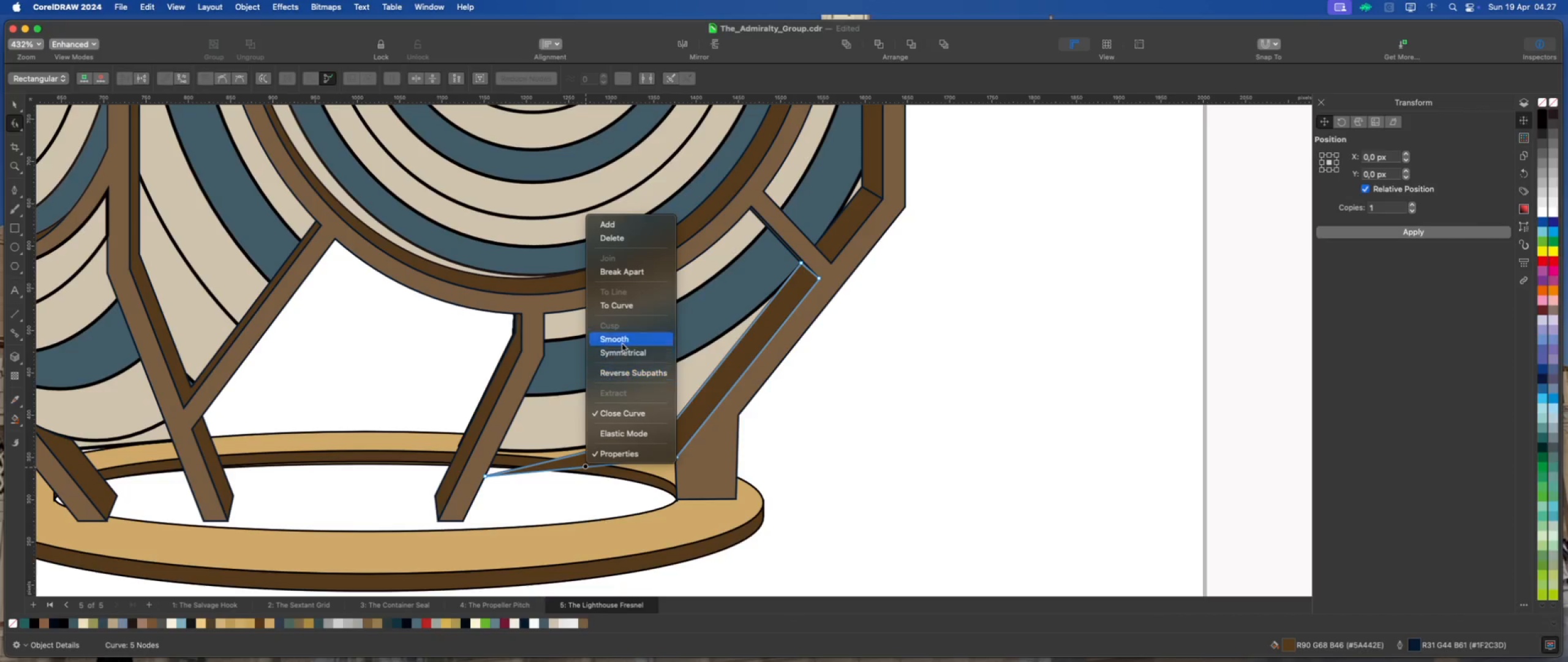 
left_click([629, 310])
 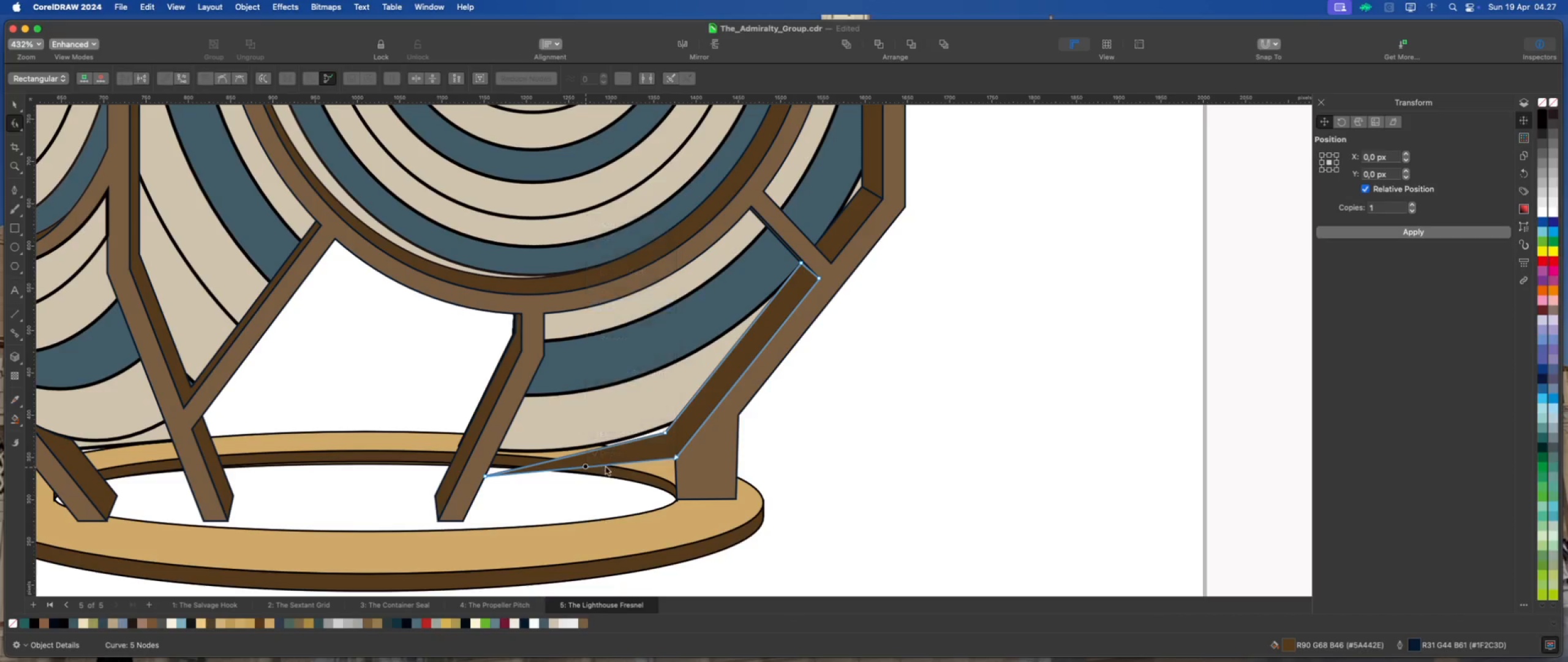 
scroll: coordinate [603, 468], scroll_direction: up, amount: 2.0
 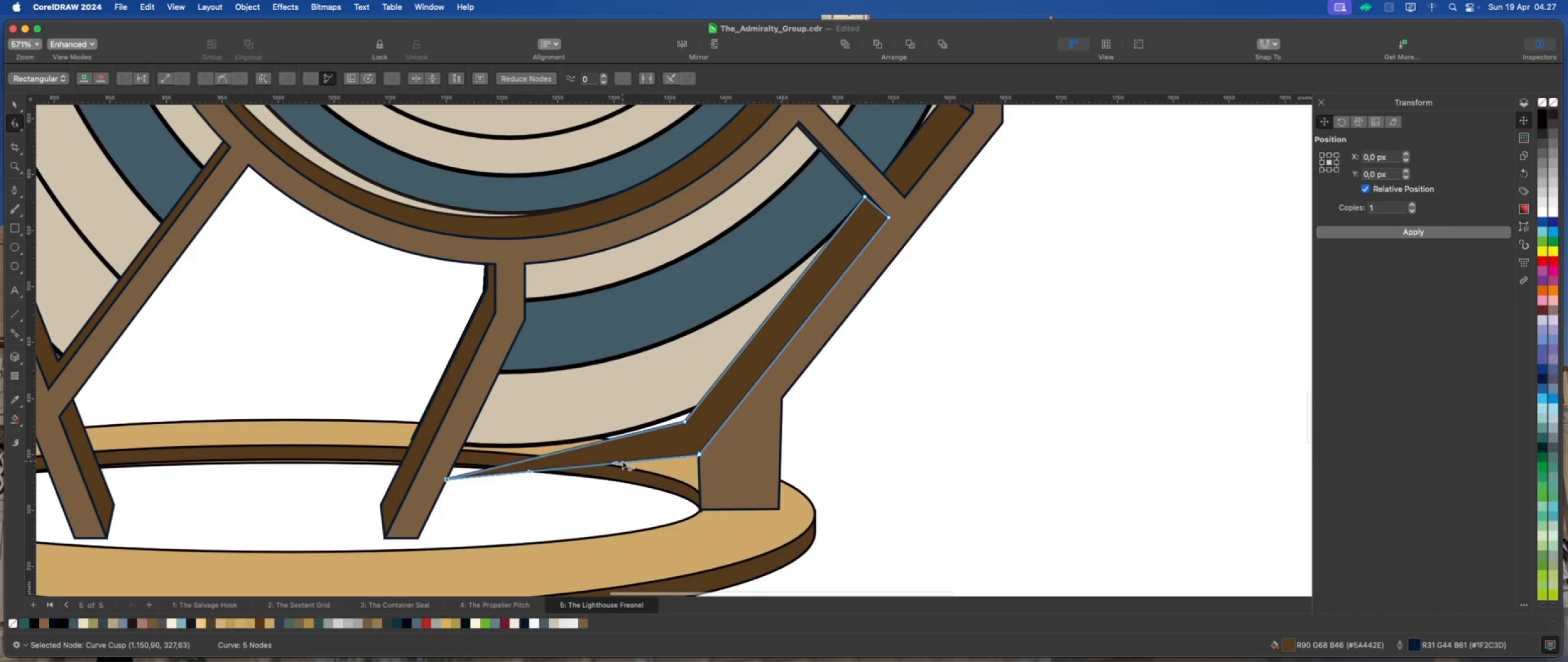 
left_click_drag(start_coordinate=[614, 462], to_coordinate=[631, 487])
 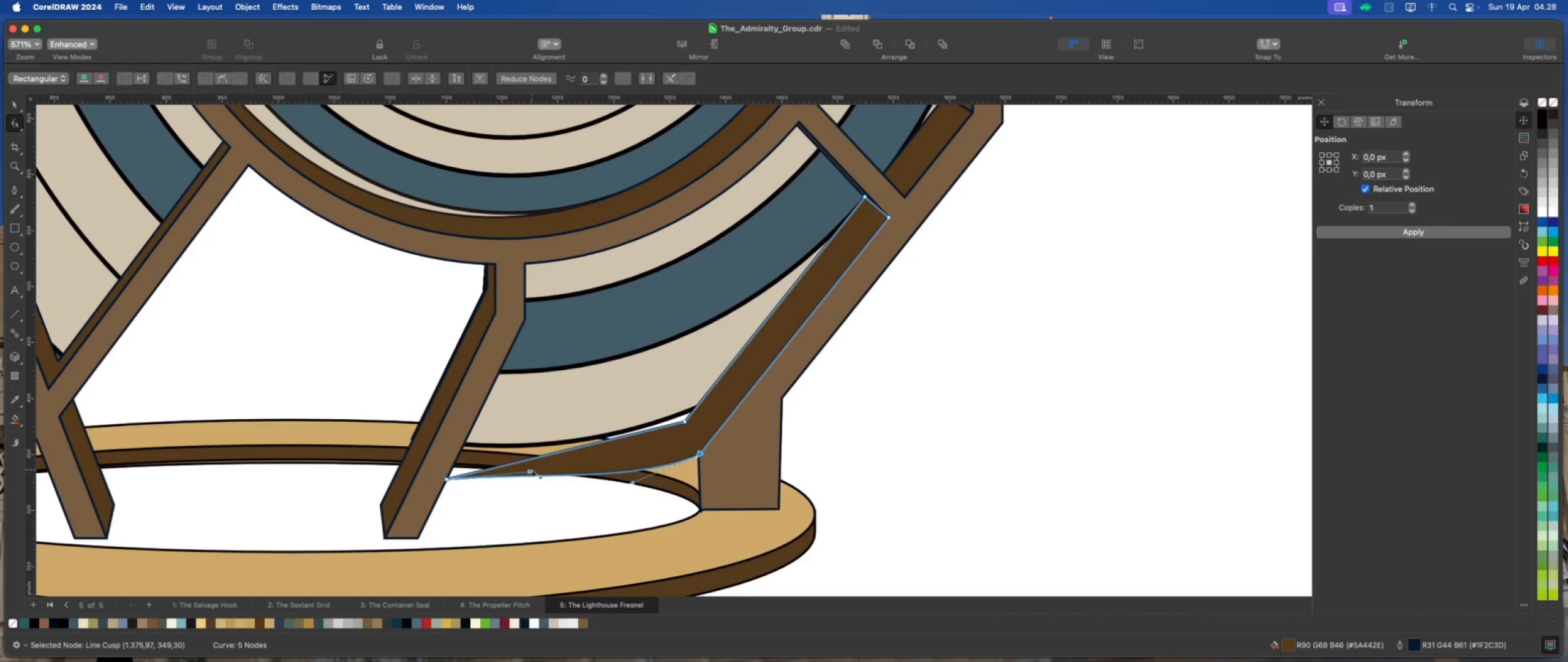 
left_click_drag(start_coordinate=[529, 470], to_coordinate=[528, 484])
 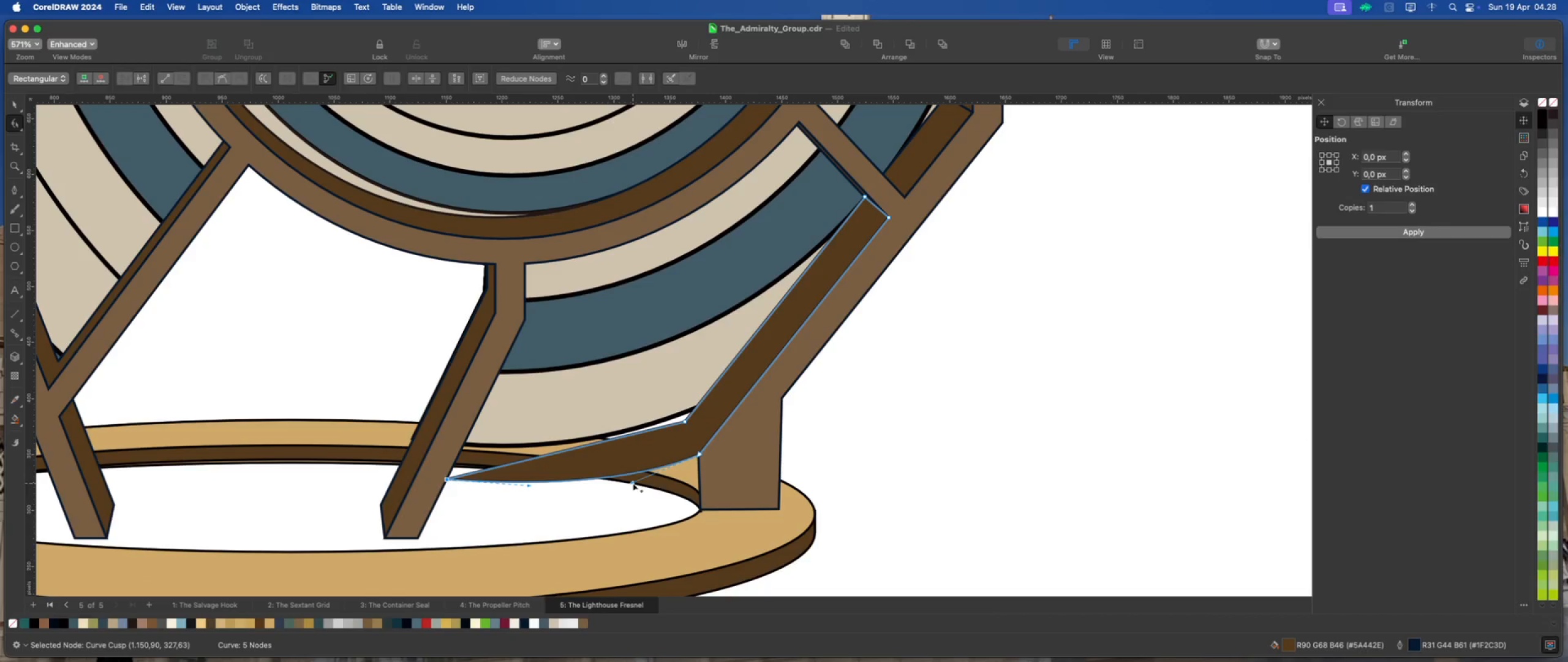 
left_click_drag(start_coordinate=[631, 481], to_coordinate=[660, 480])
 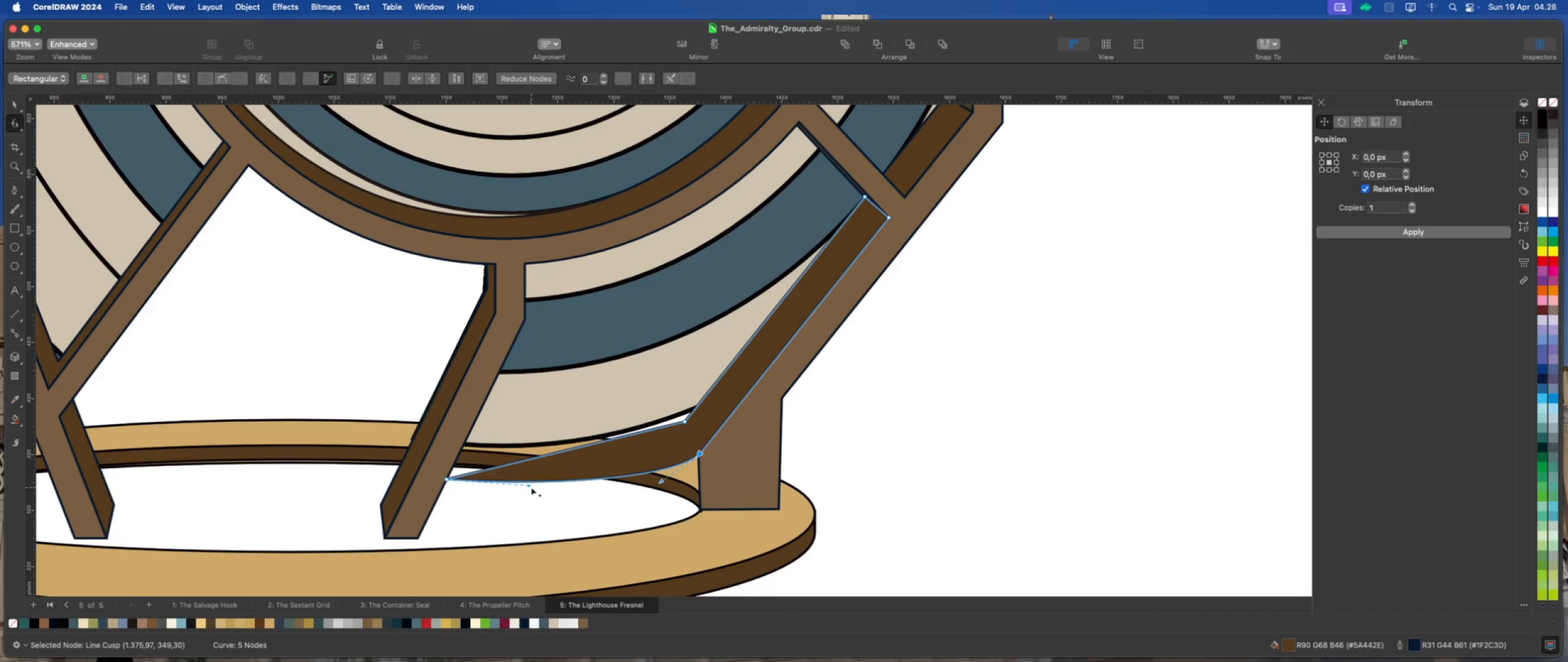 
left_click_drag(start_coordinate=[530, 484], to_coordinate=[538, 481])
 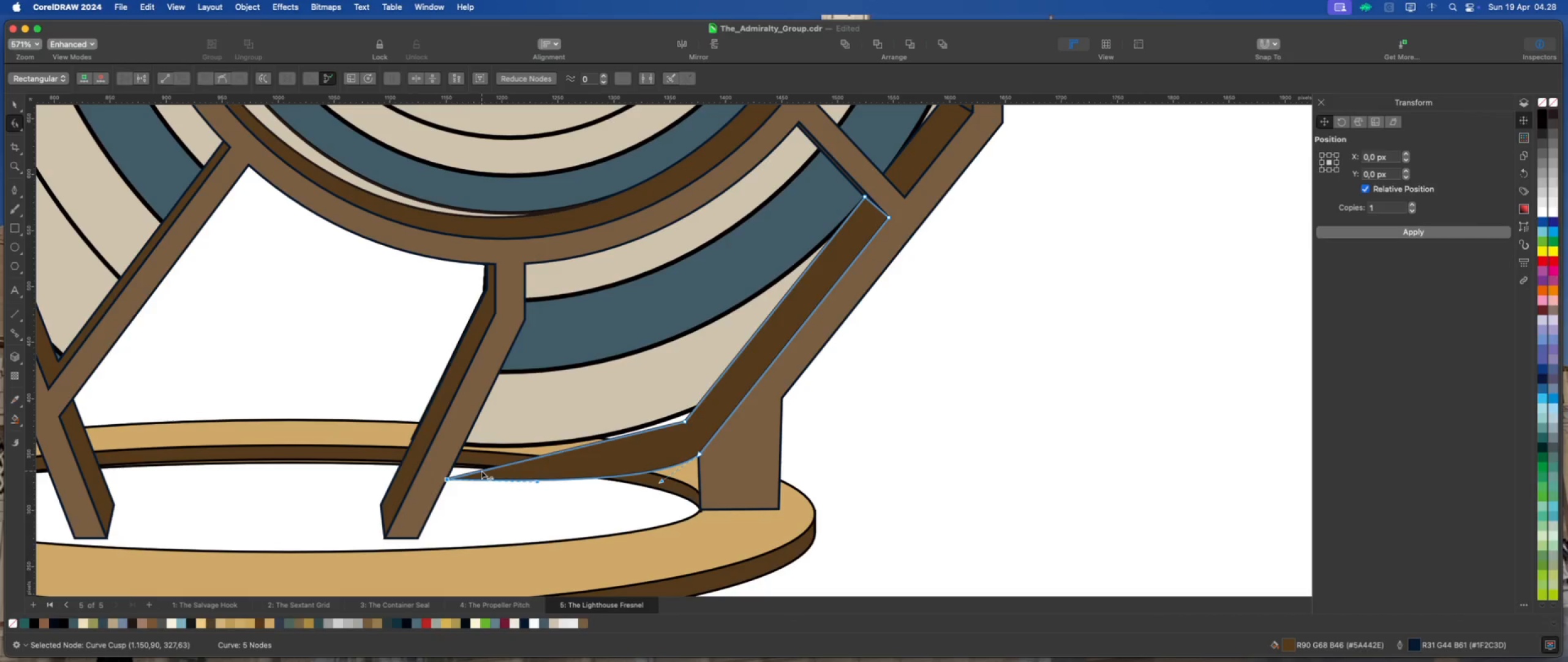 
double_click([481, 470])
 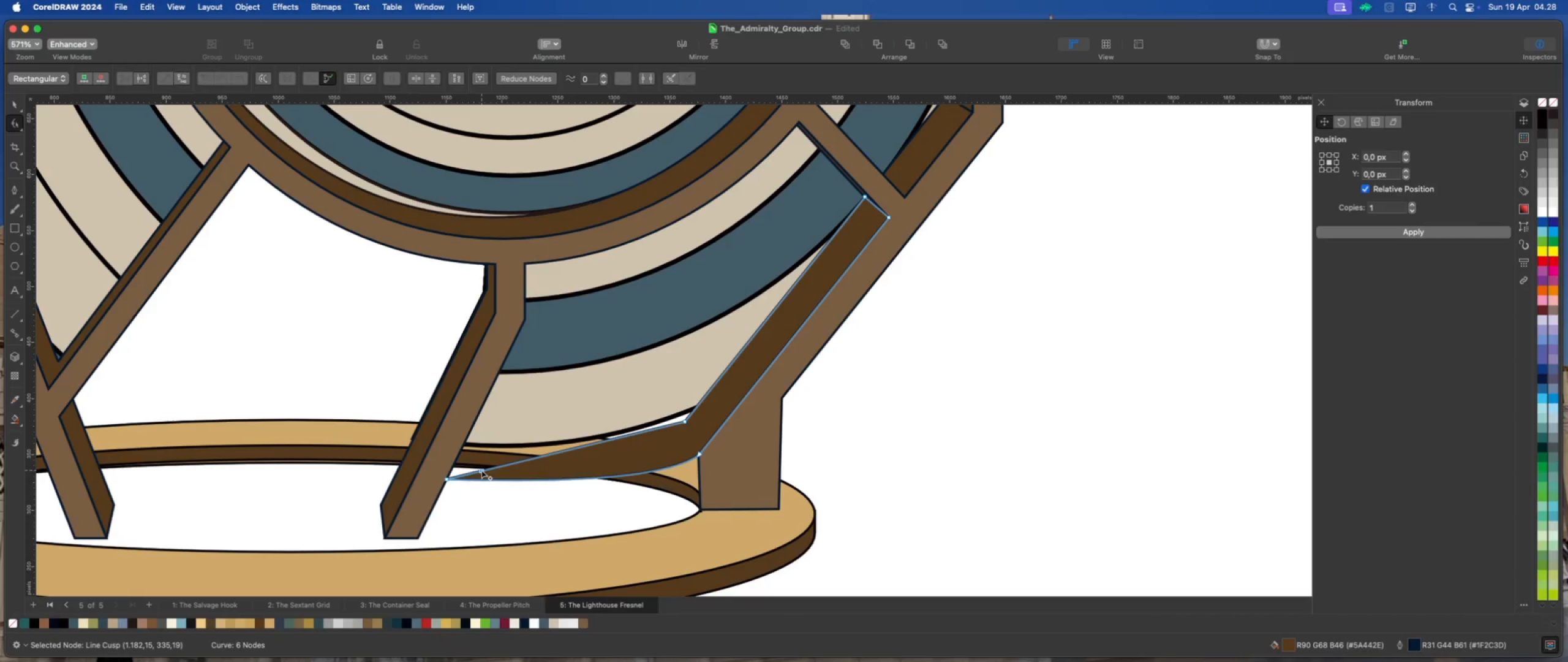 
left_click_drag(start_coordinate=[481, 470], to_coordinate=[464, 444])
 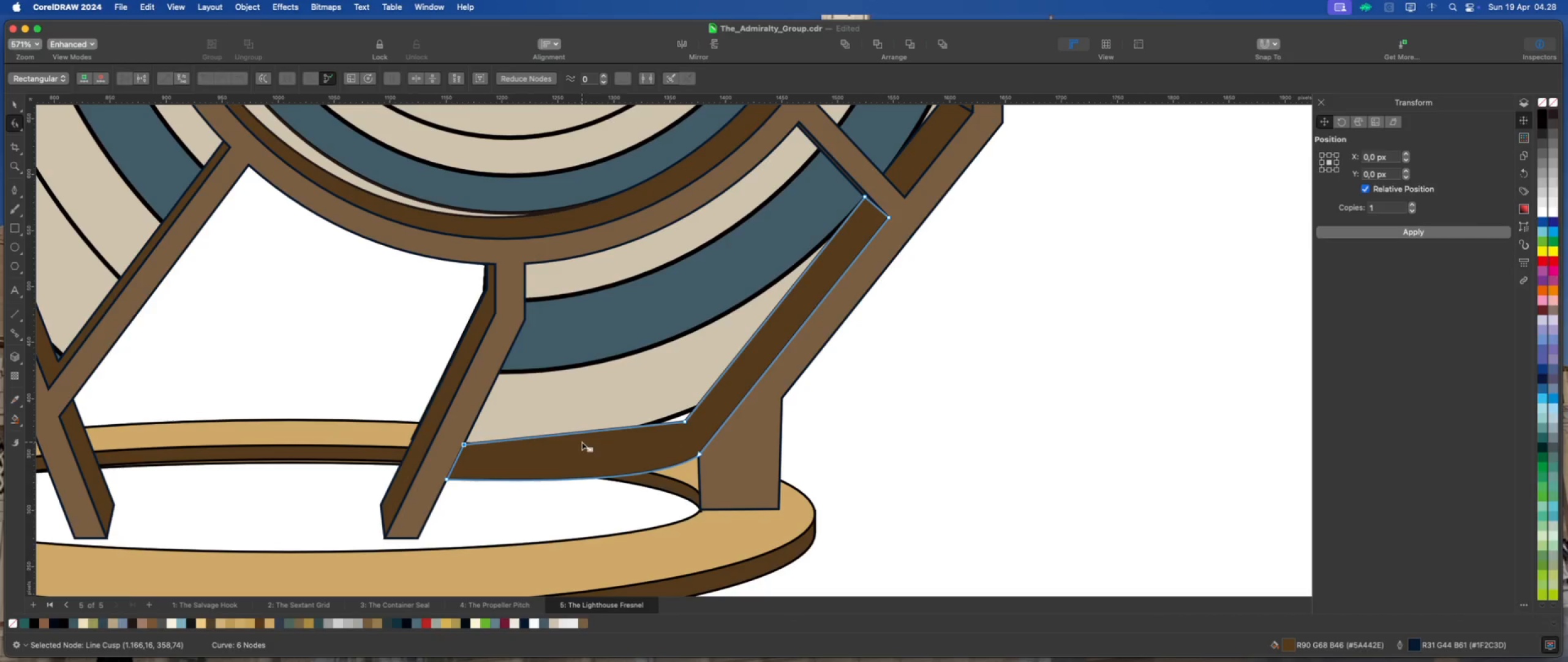 
scroll: coordinate [657, 424], scroll_direction: up, amount: 3.0
 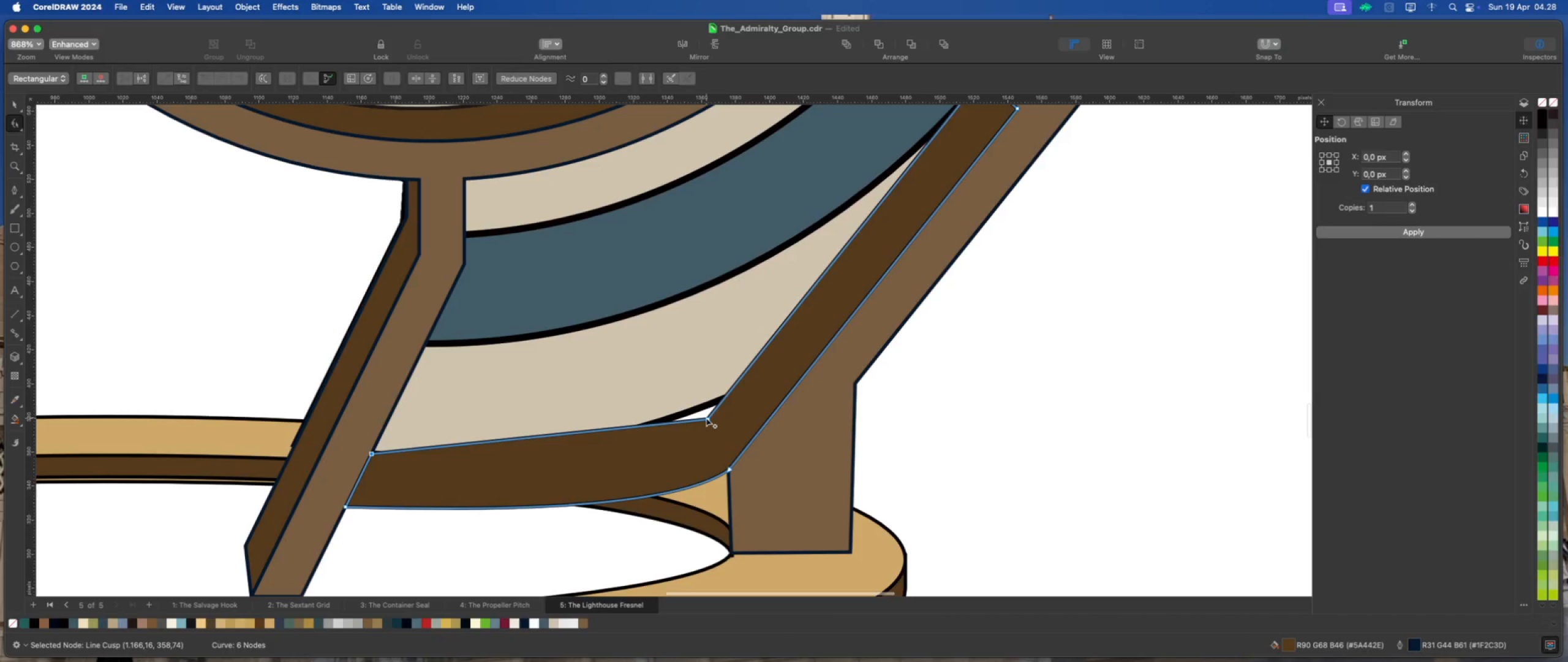 
left_click_drag(start_coordinate=[706, 418], to_coordinate=[725, 398])
 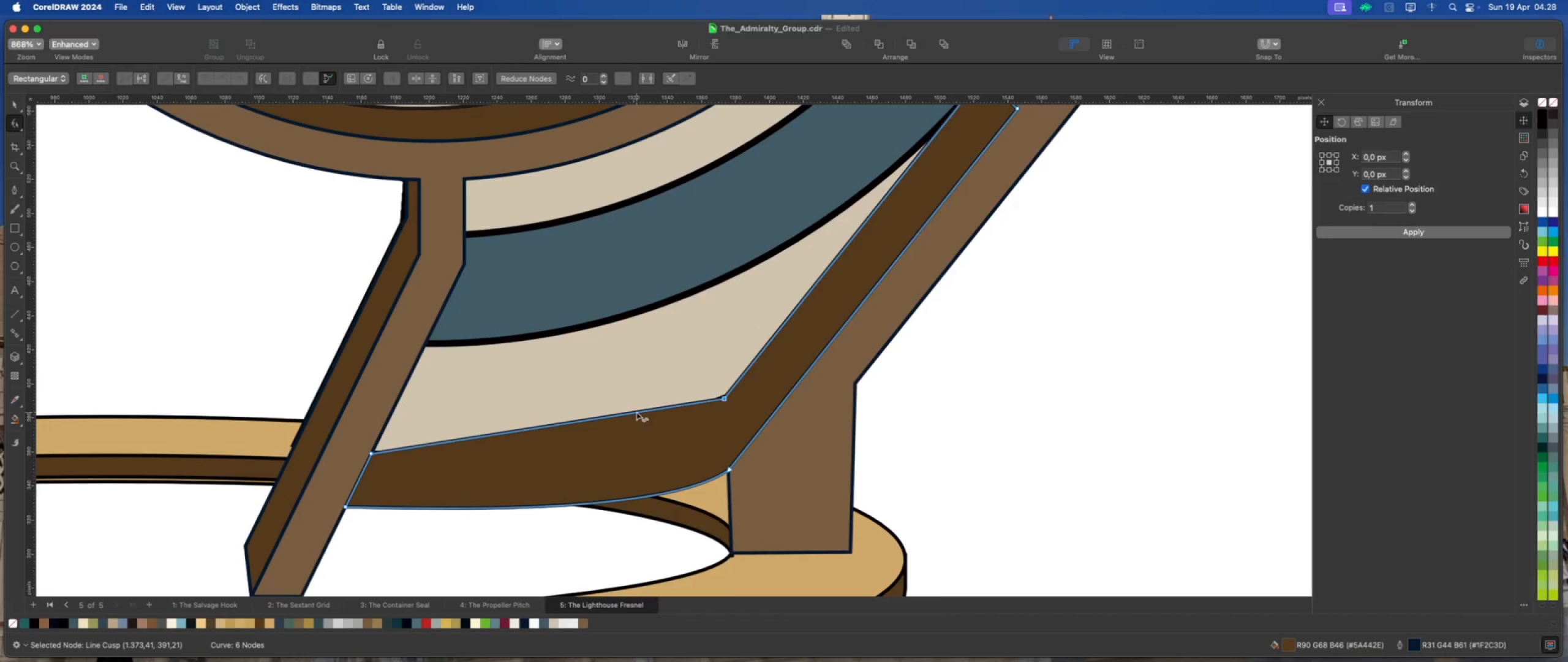 
right_click([636, 412])
 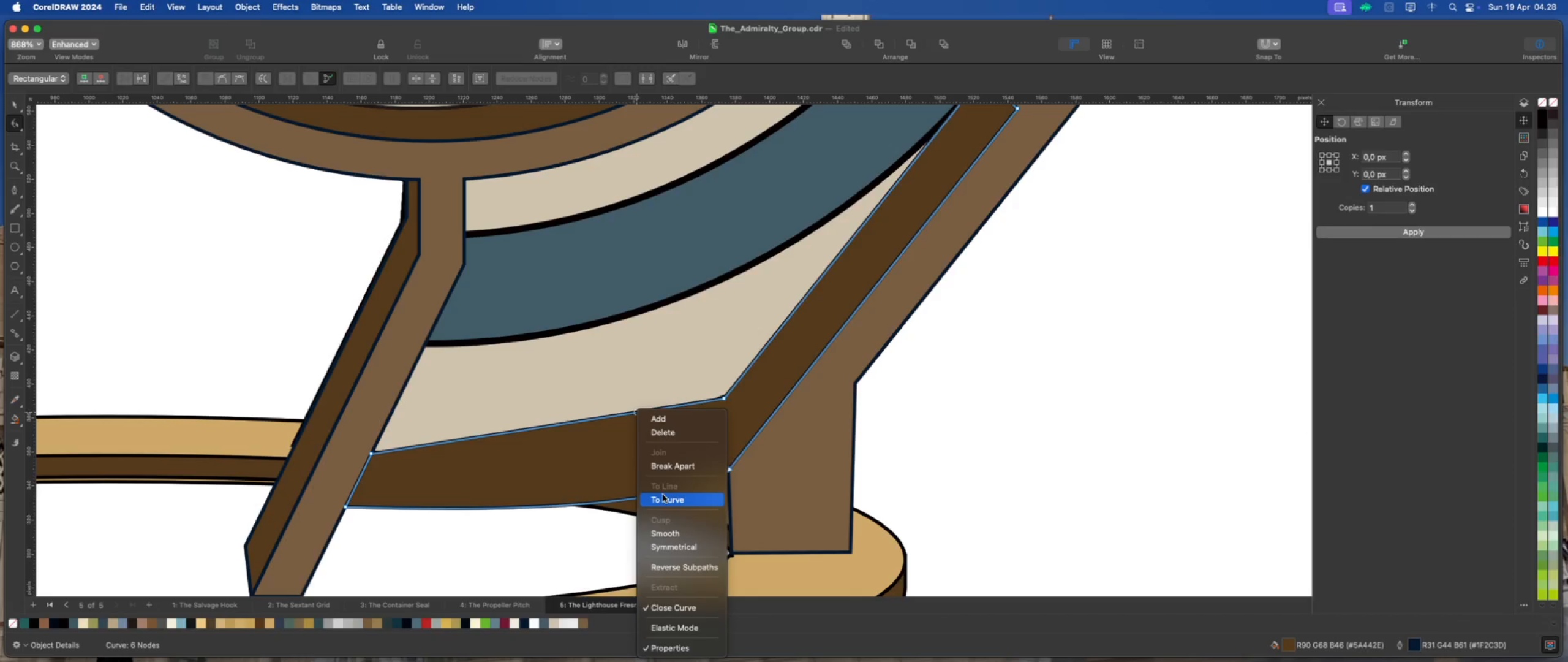 
left_click([664, 500])
 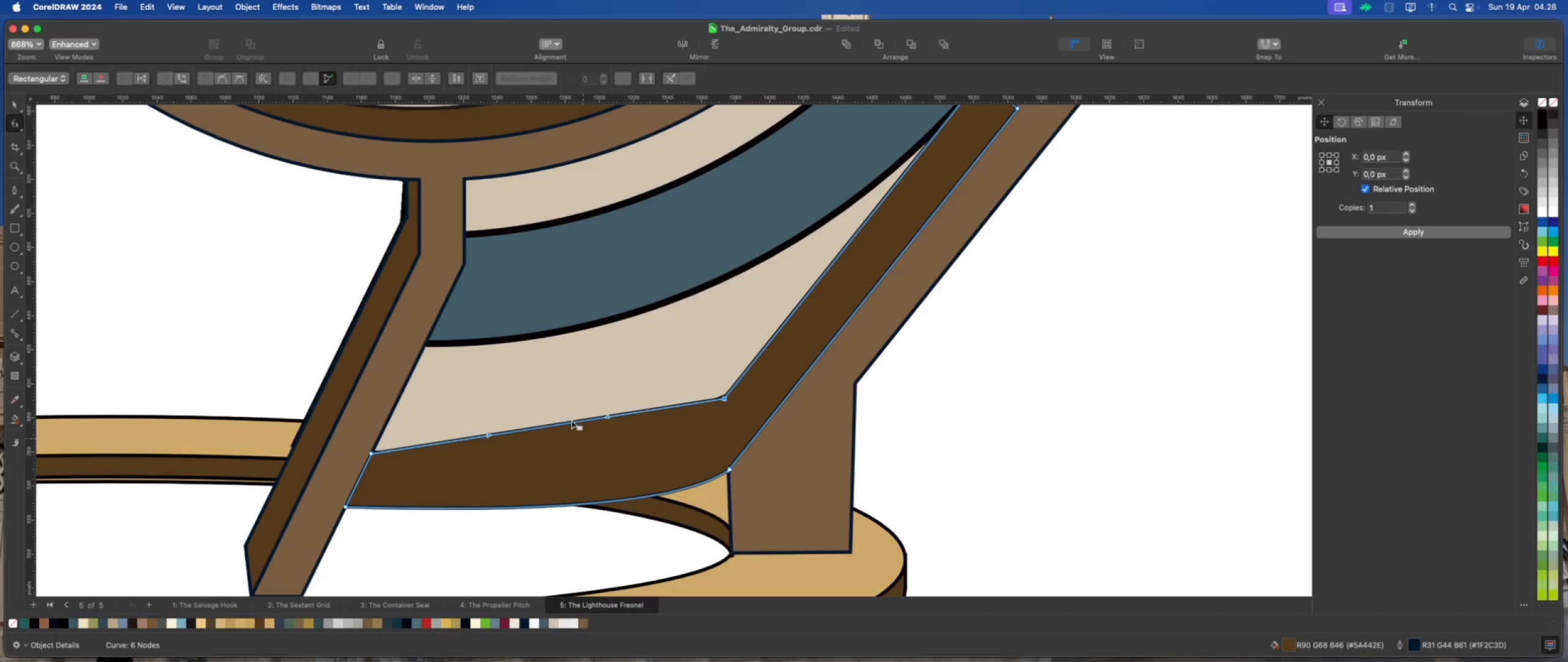 
left_click_drag(start_coordinate=[571, 420], to_coordinate=[571, 435])
 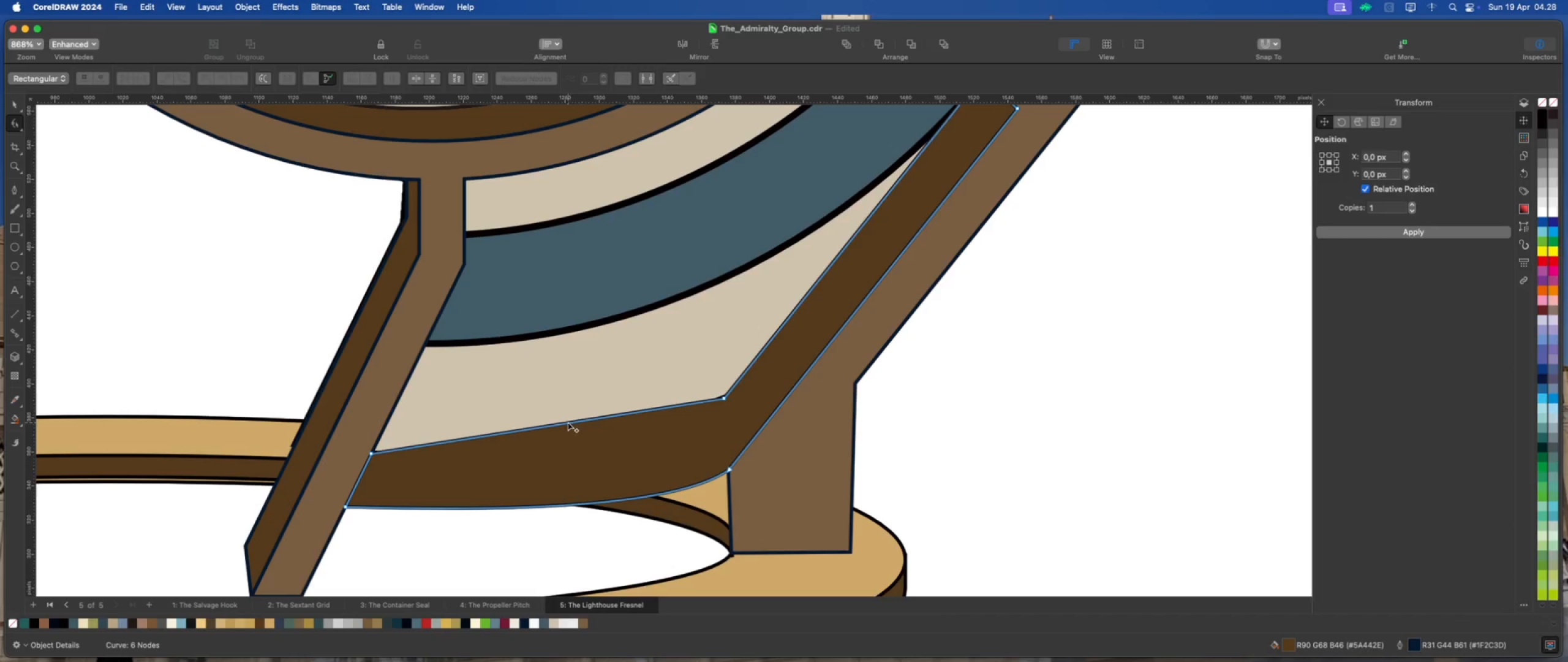 
left_click_drag(start_coordinate=[568, 422], to_coordinate=[570, 452])
 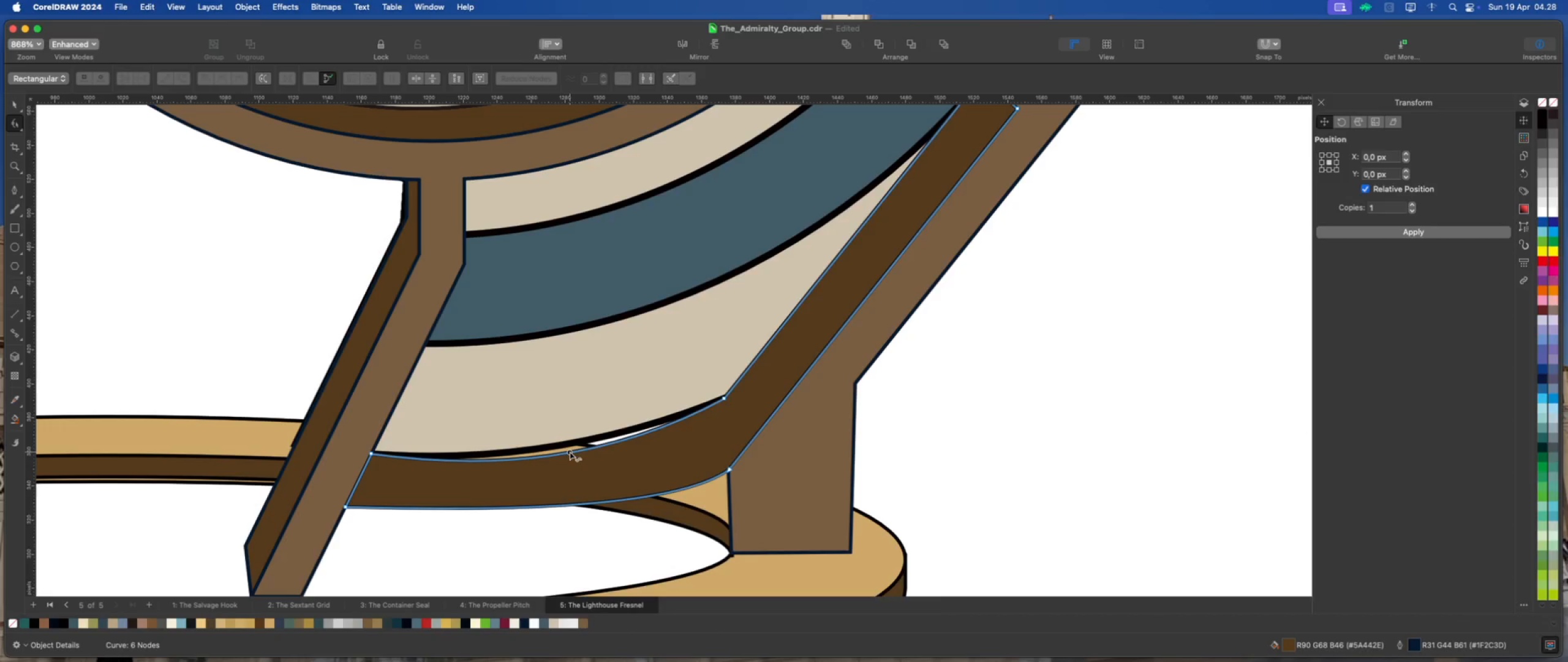 
left_click_drag(start_coordinate=[570, 452], to_coordinate=[568, 446])
 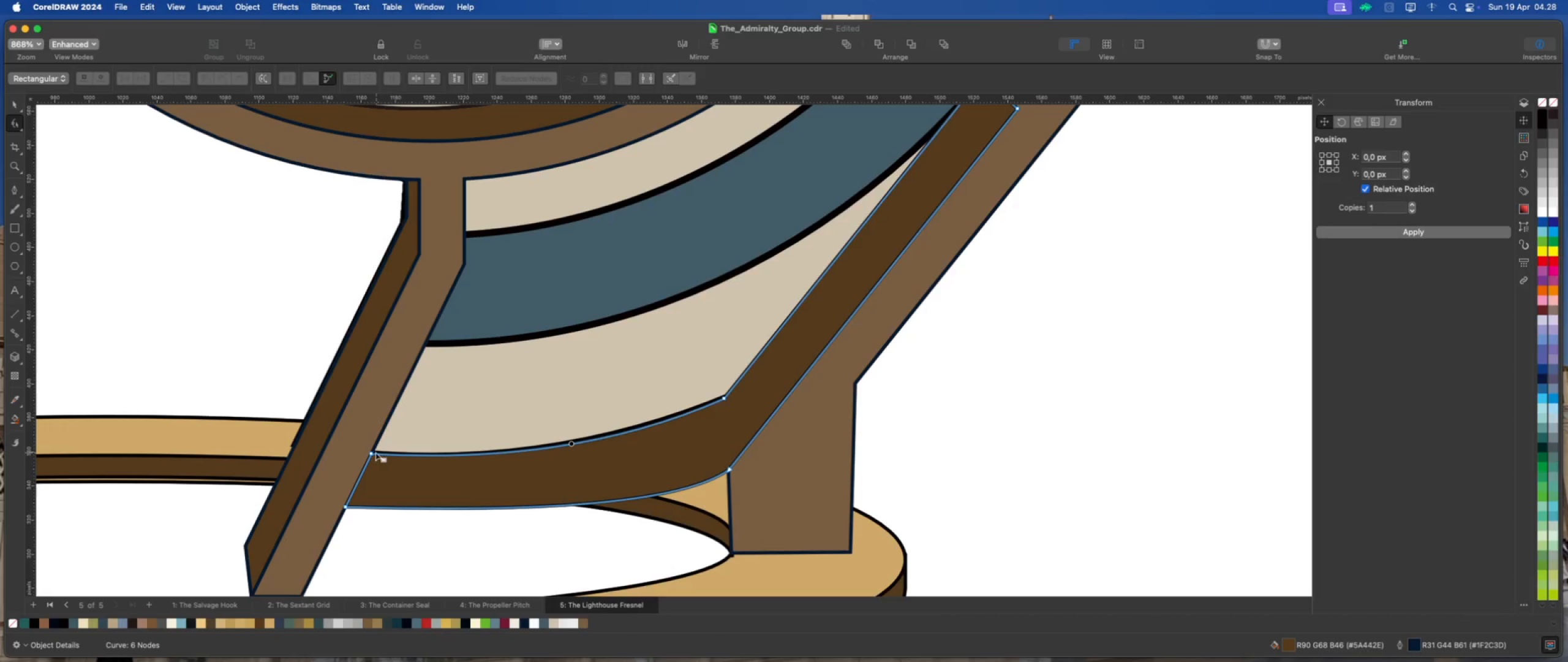 
left_click_drag(start_coordinate=[372, 452], to_coordinate=[371, 455])
 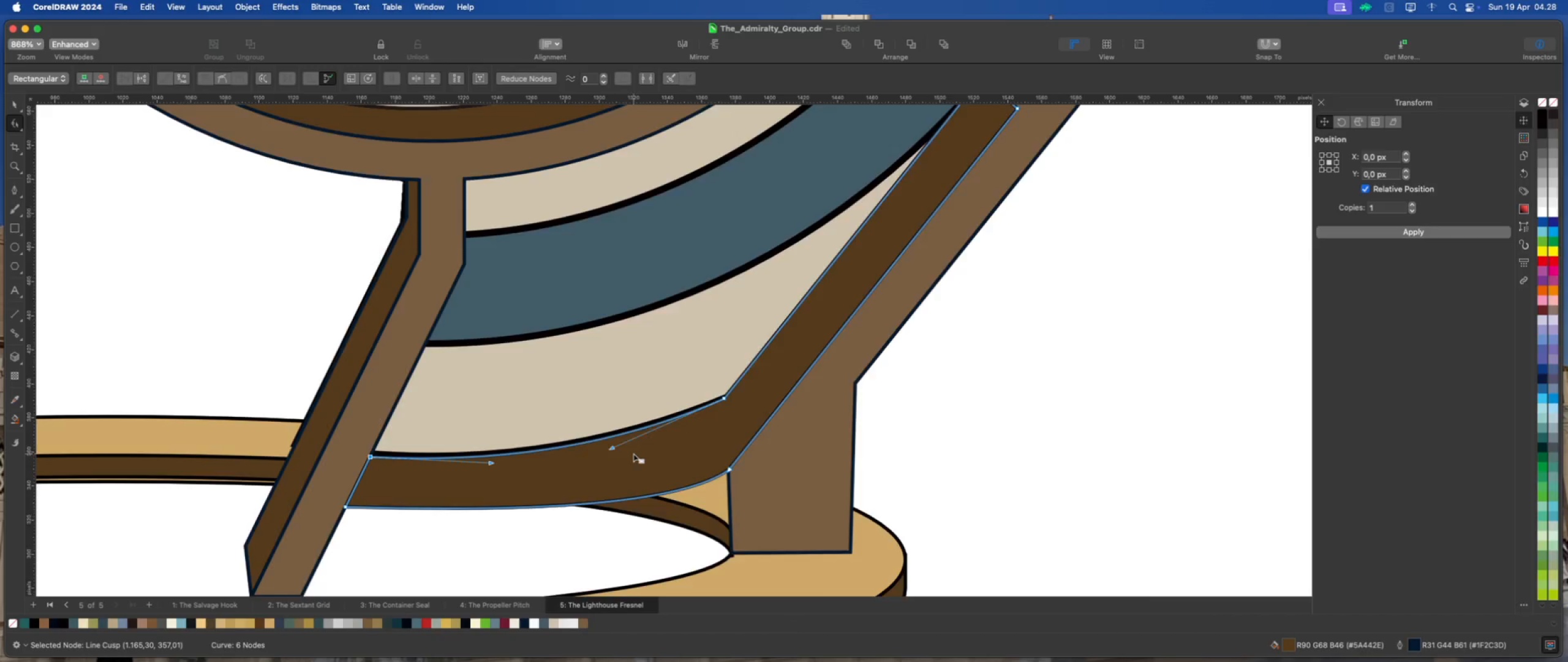 
scroll: coordinate [633, 454], scroll_direction: down, amount: 5.0
 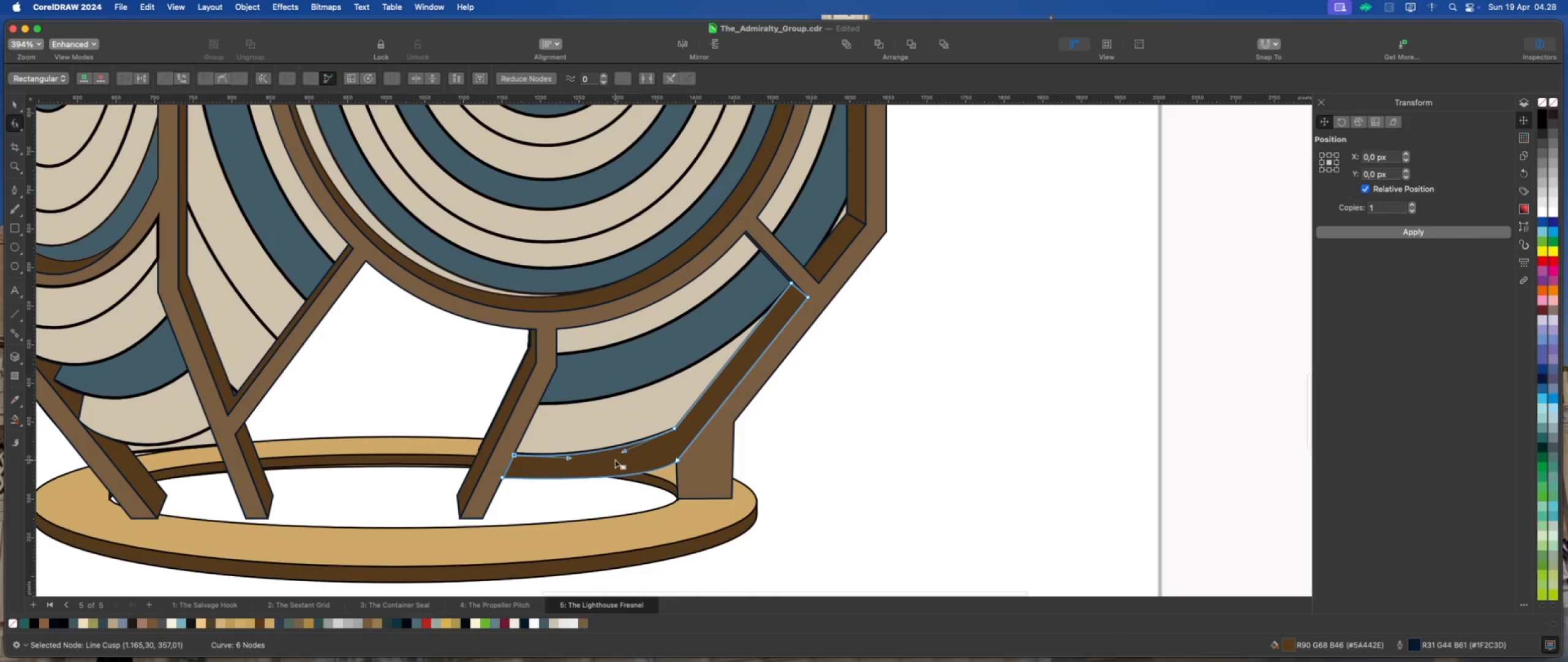 
scroll: coordinate [690, 466], scroll_direction: up, amount: 5.0
 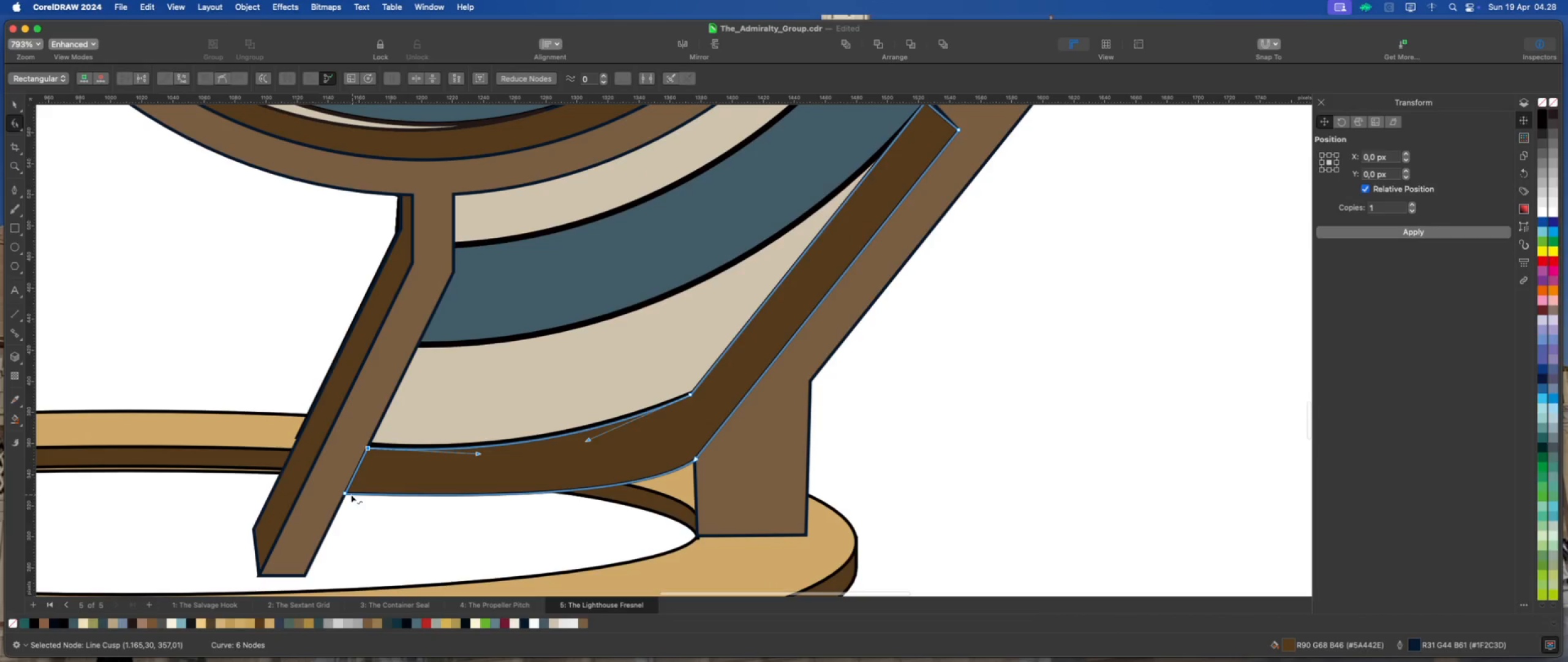 
left_click_drag(start_coordinate=[345, 494], to_coordinate=[337, 508])
 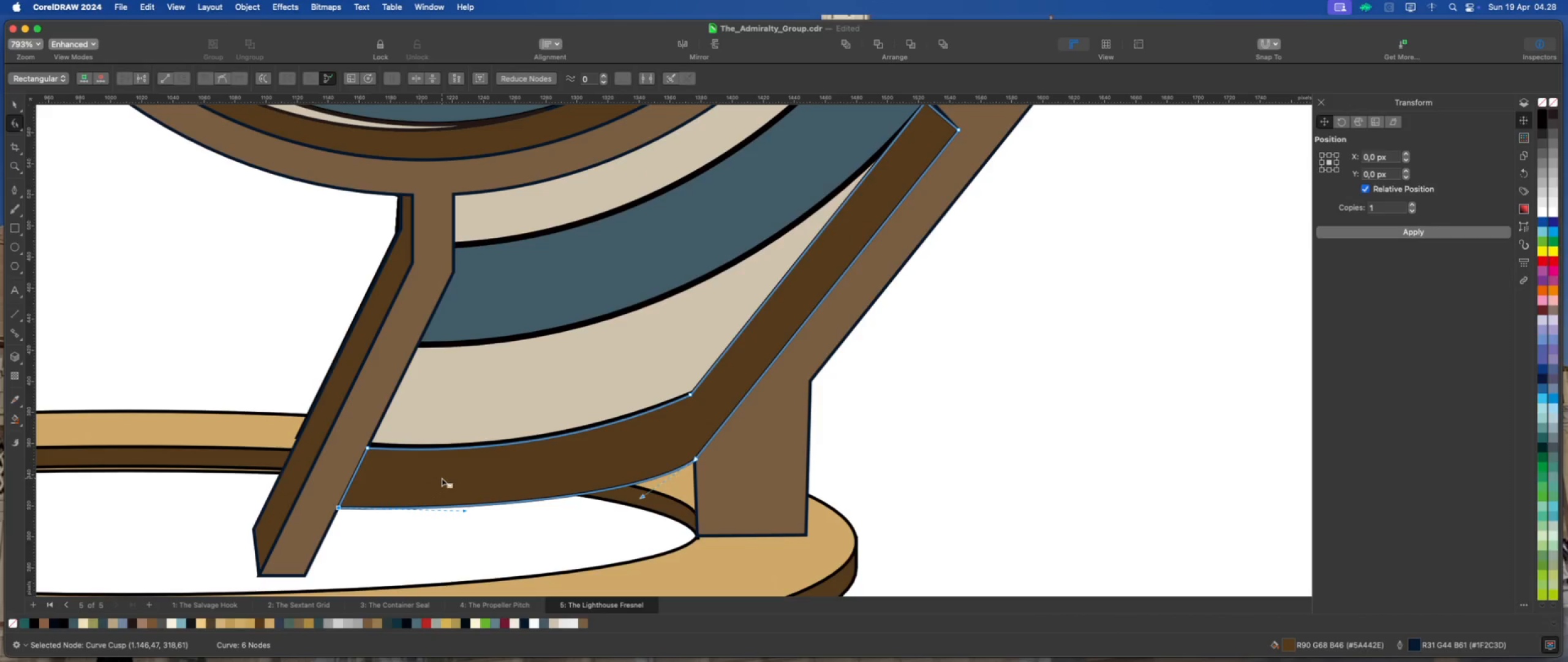 
left_click([447, 475])
 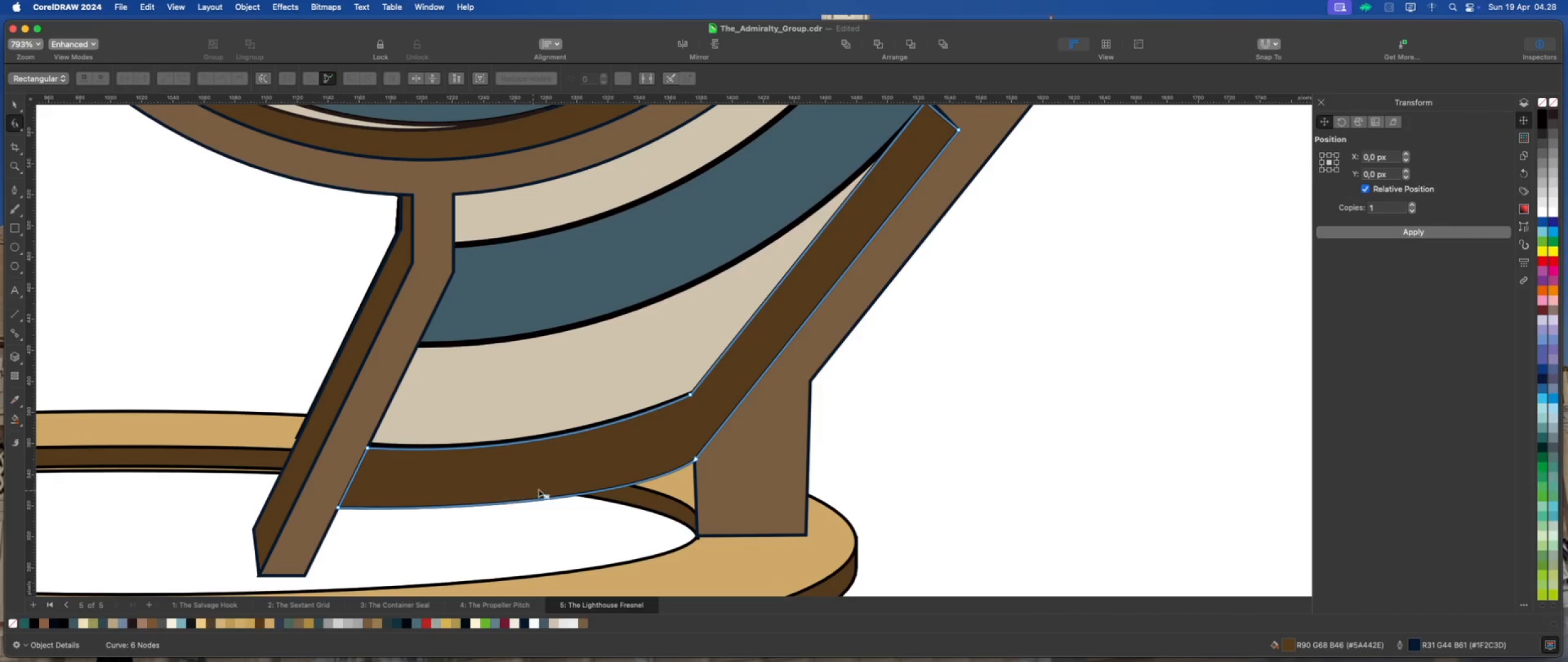 
left_click([587, 525])
 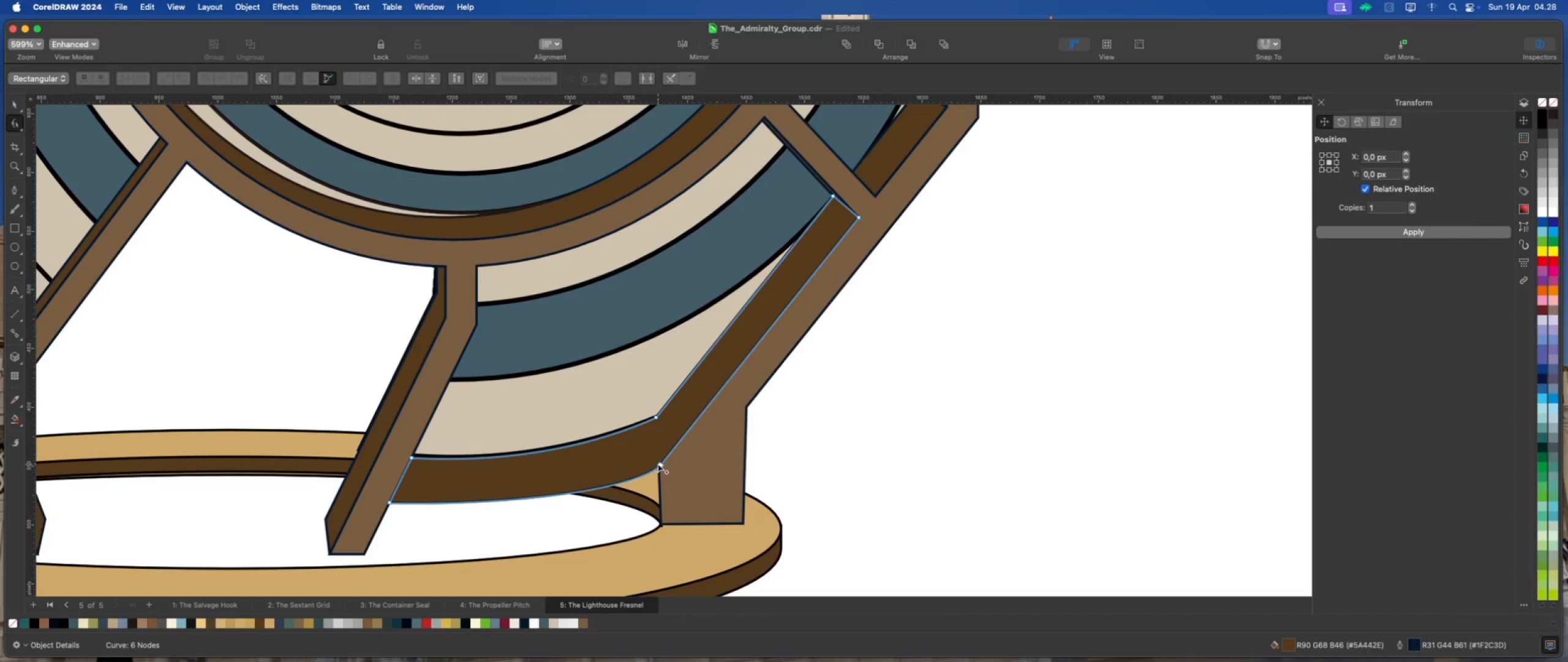 
scroll: coordinate [548, 488], scroll_direction: down, amount: 2.0
 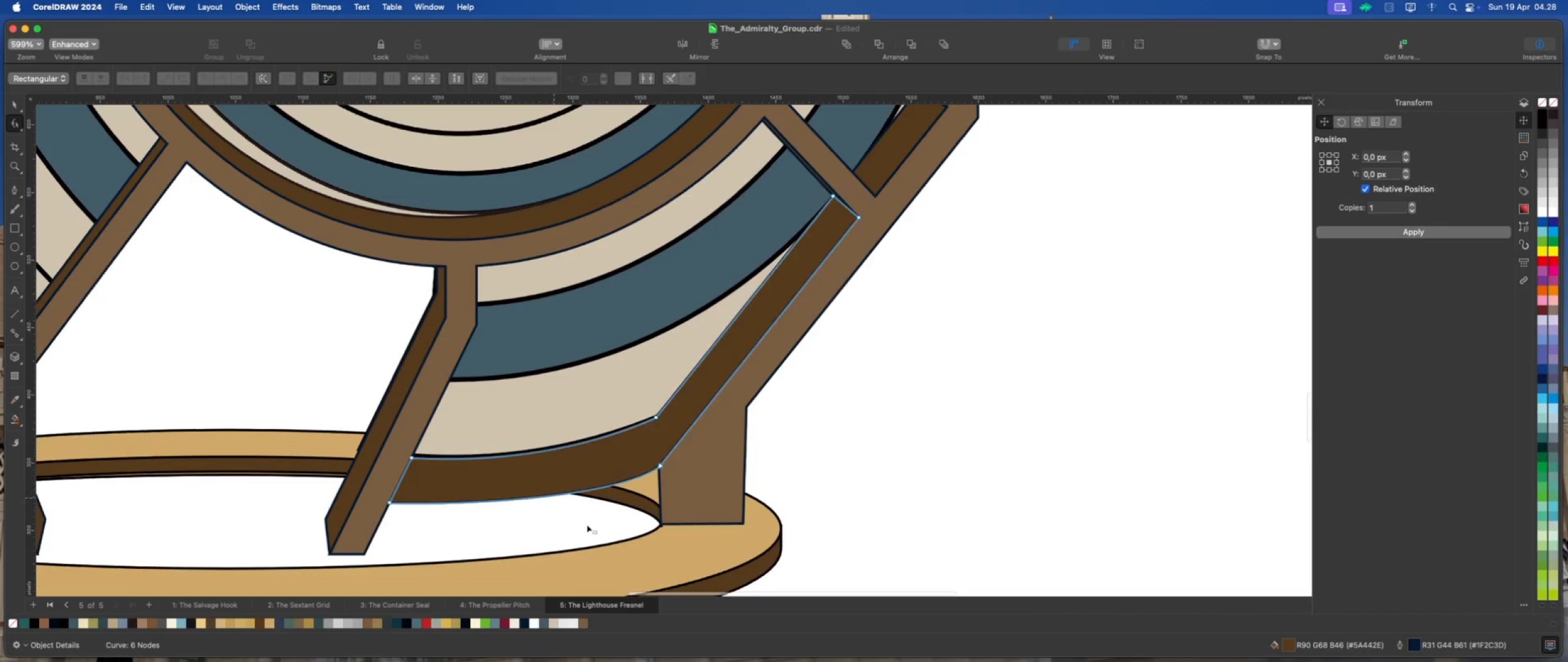 
left_click([11, 101])
 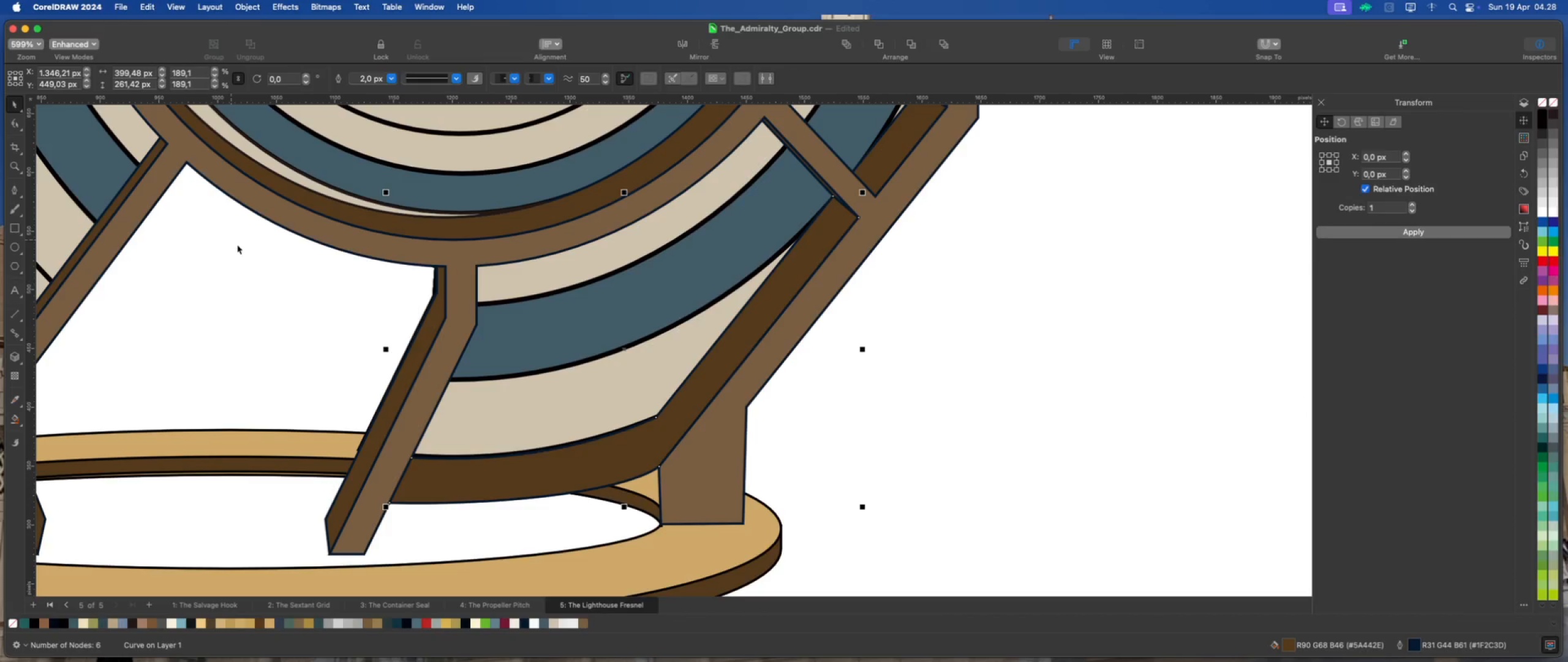 
left_click([277, 262])
 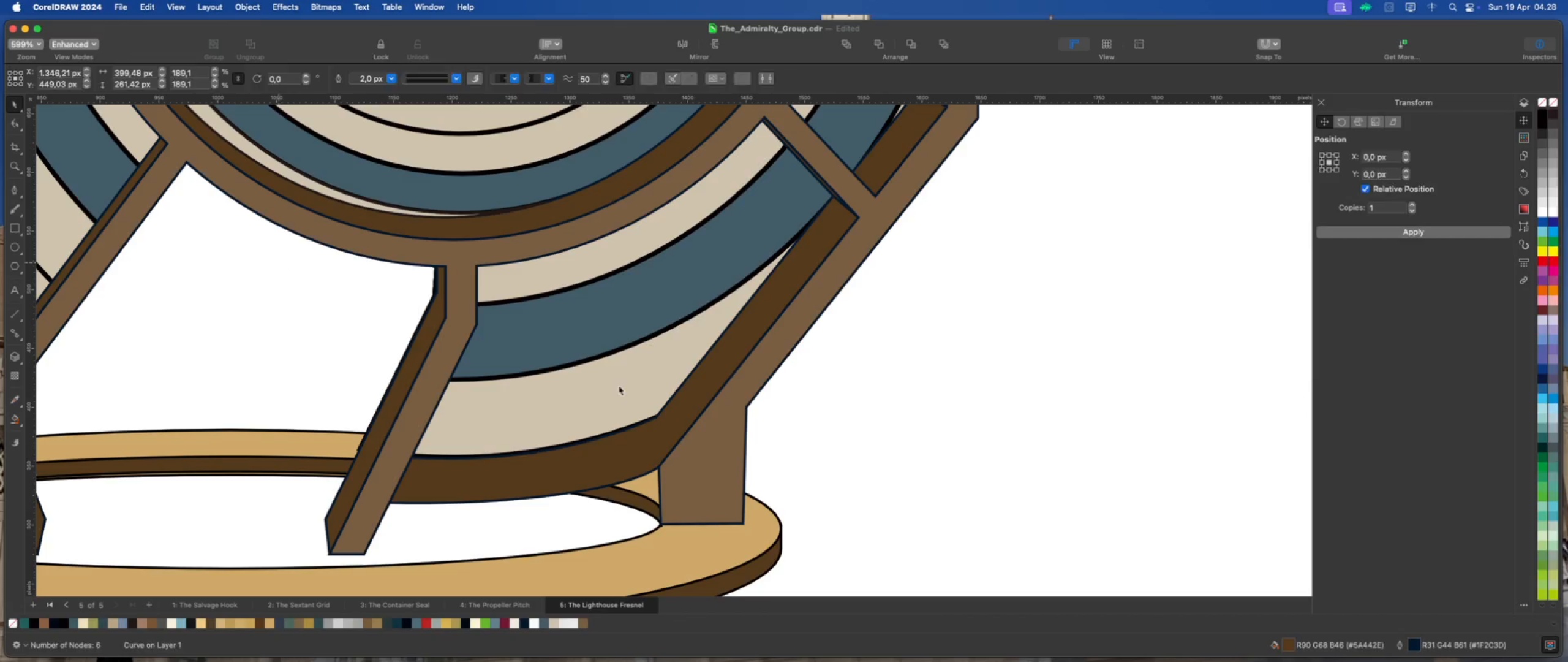 
left_click([883, 439])
 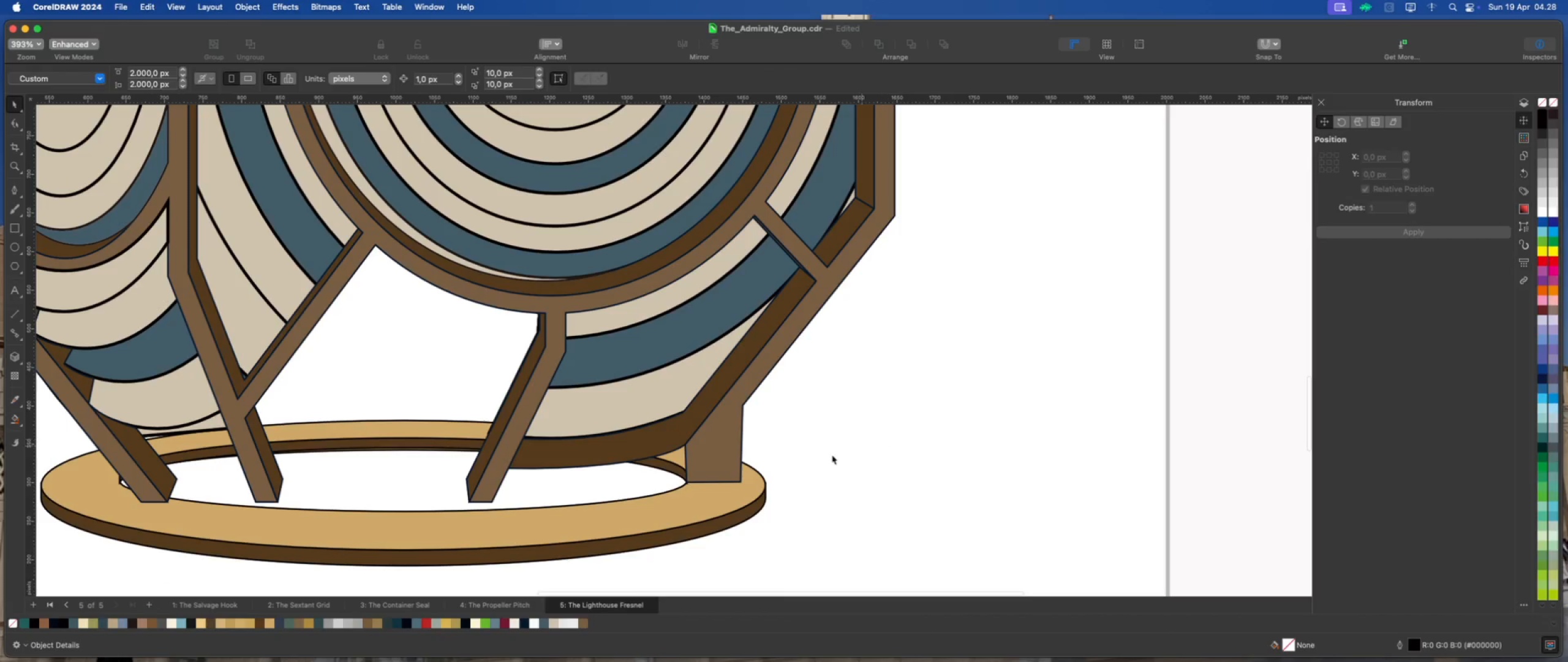 
scroll: coordinate [809, 464], scroll_direction: down, amount: 8.0
 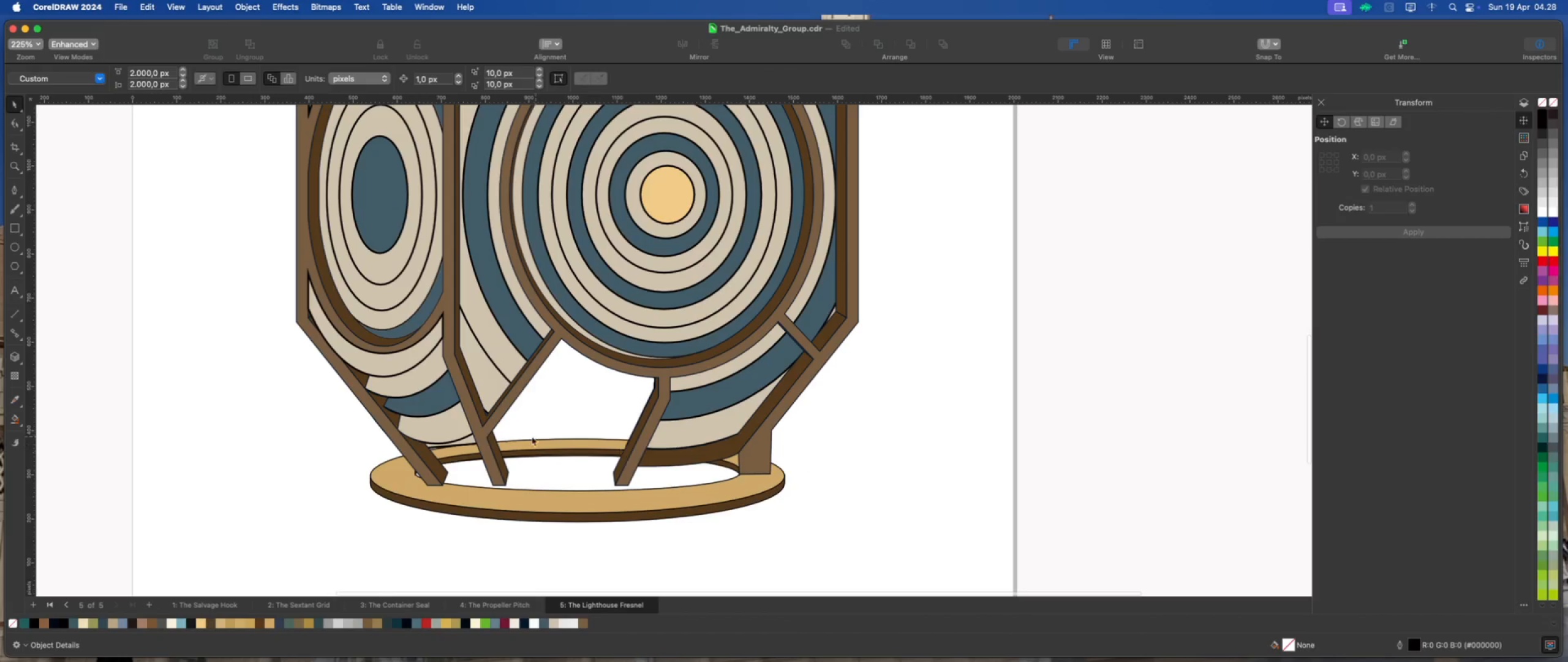 
scroll: coordinate [448, 439], scroll_direction: up, amount: 2.0
 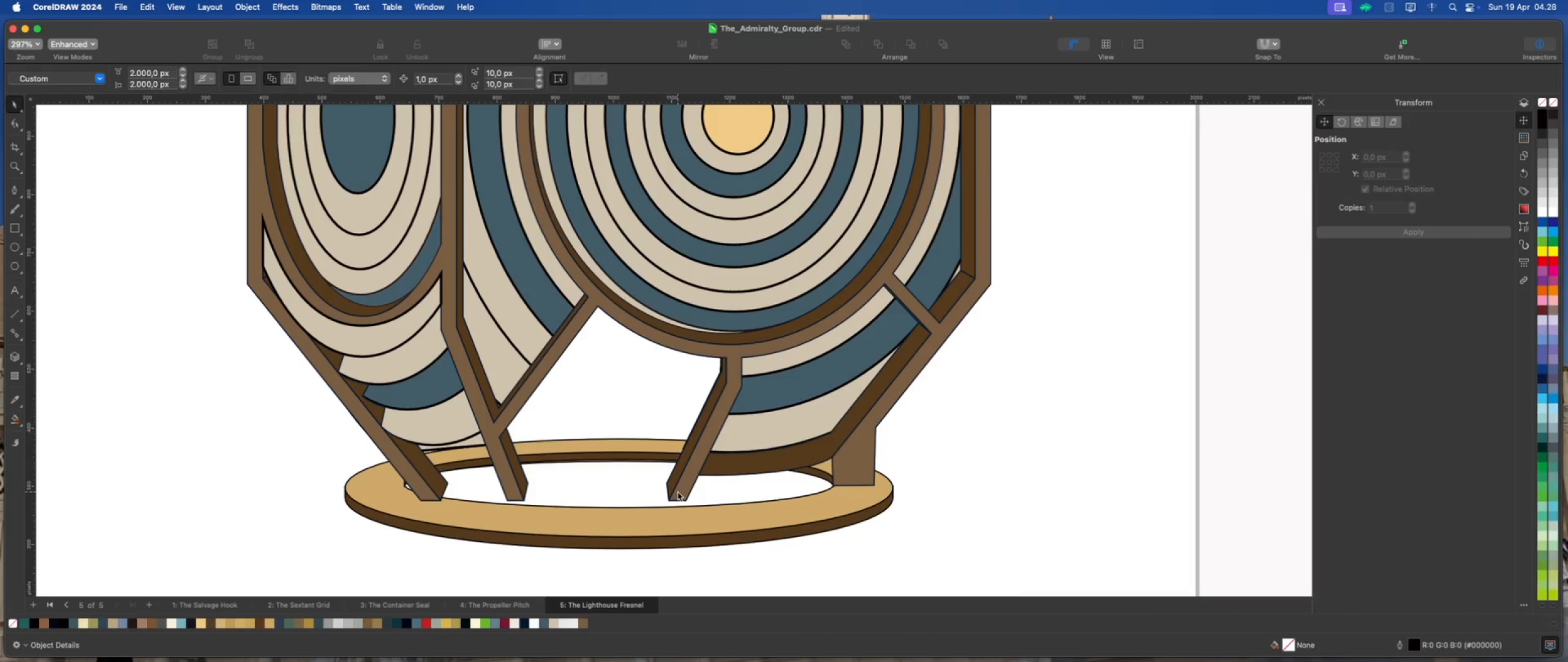 
left_click([688, 485])
 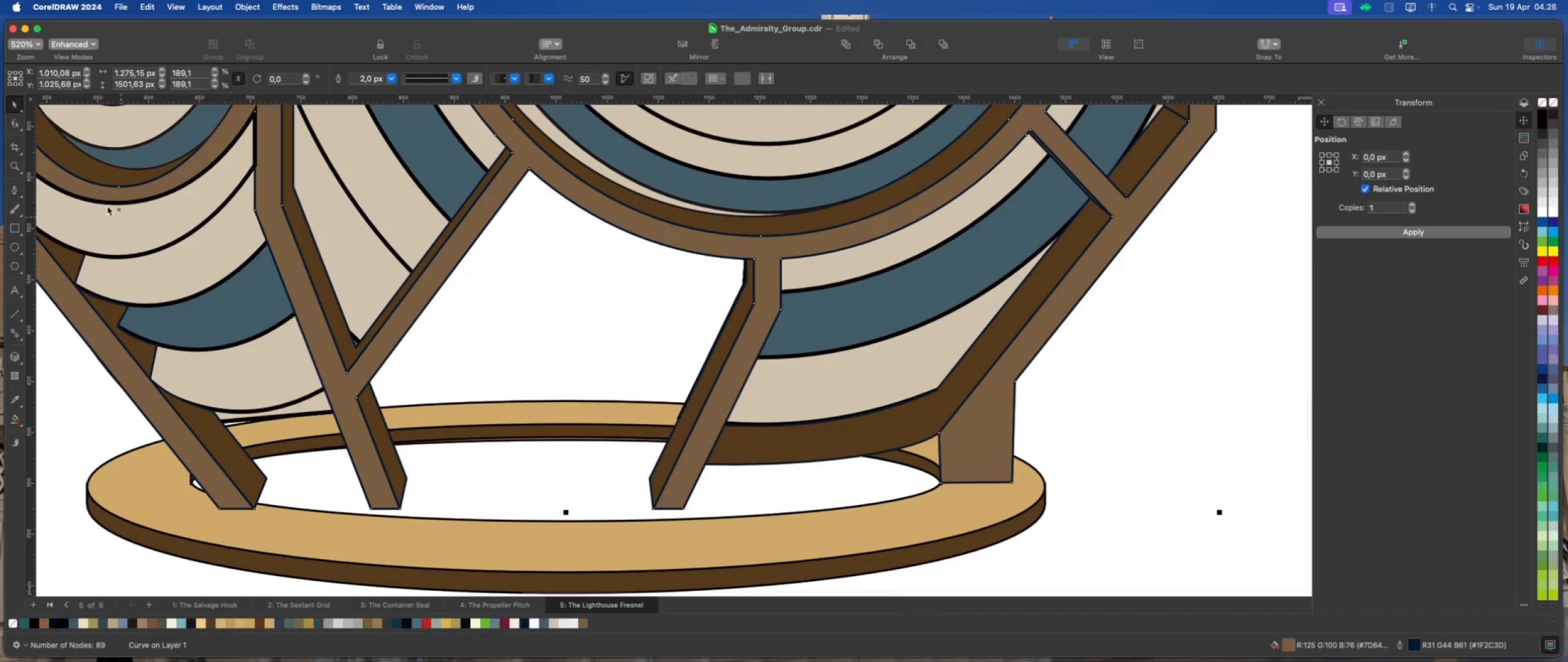 
scroll: coordinate [690, 489], scroll_direction: up, amount: 4.0
 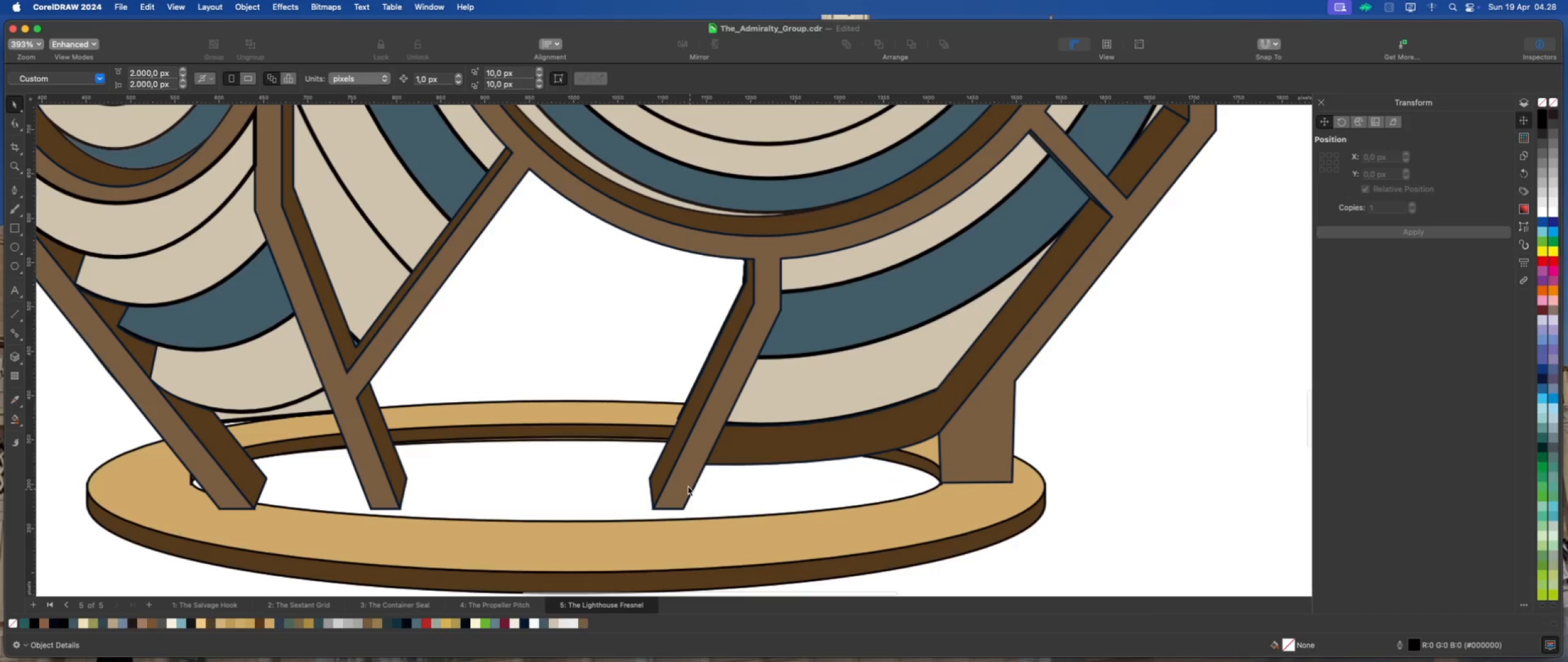 
left_click([20, 123])
 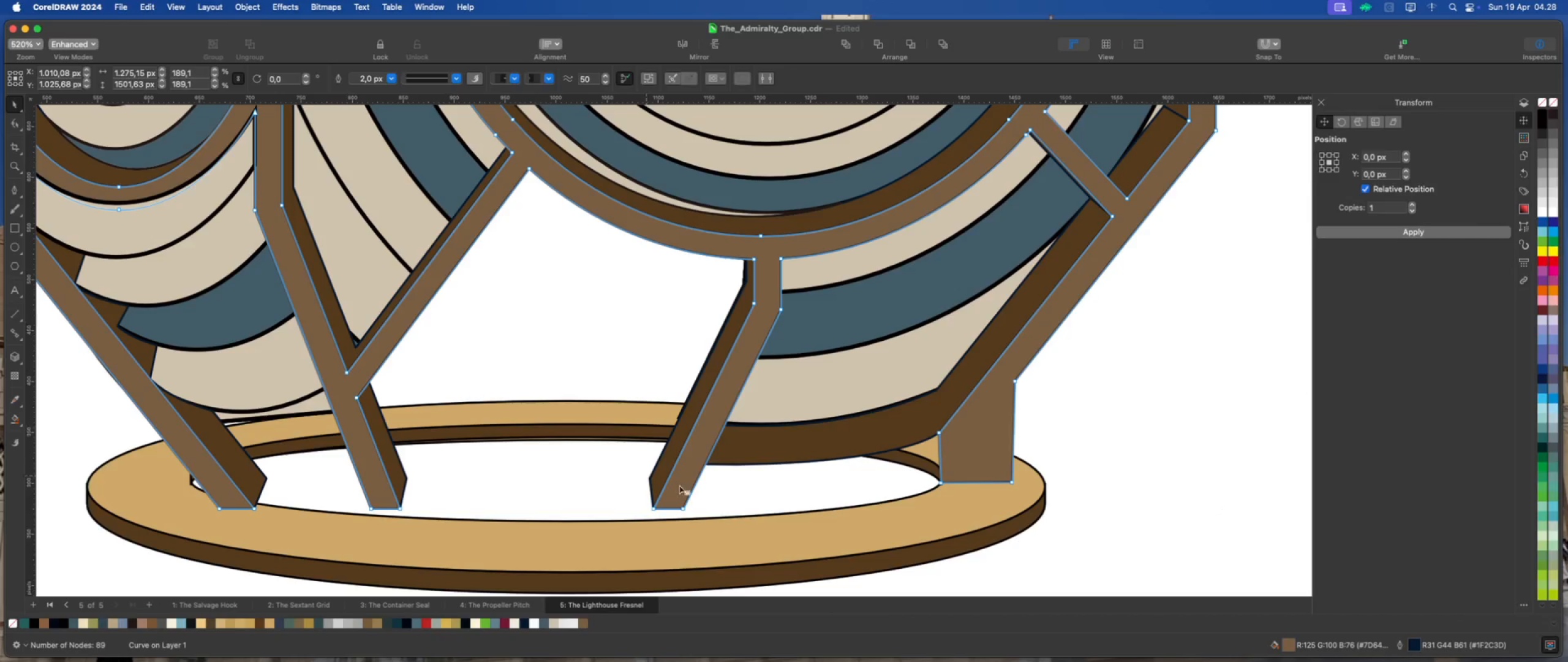 
scroll: coordinate [732, 489], scroll_direction: up, amount: 2.0
 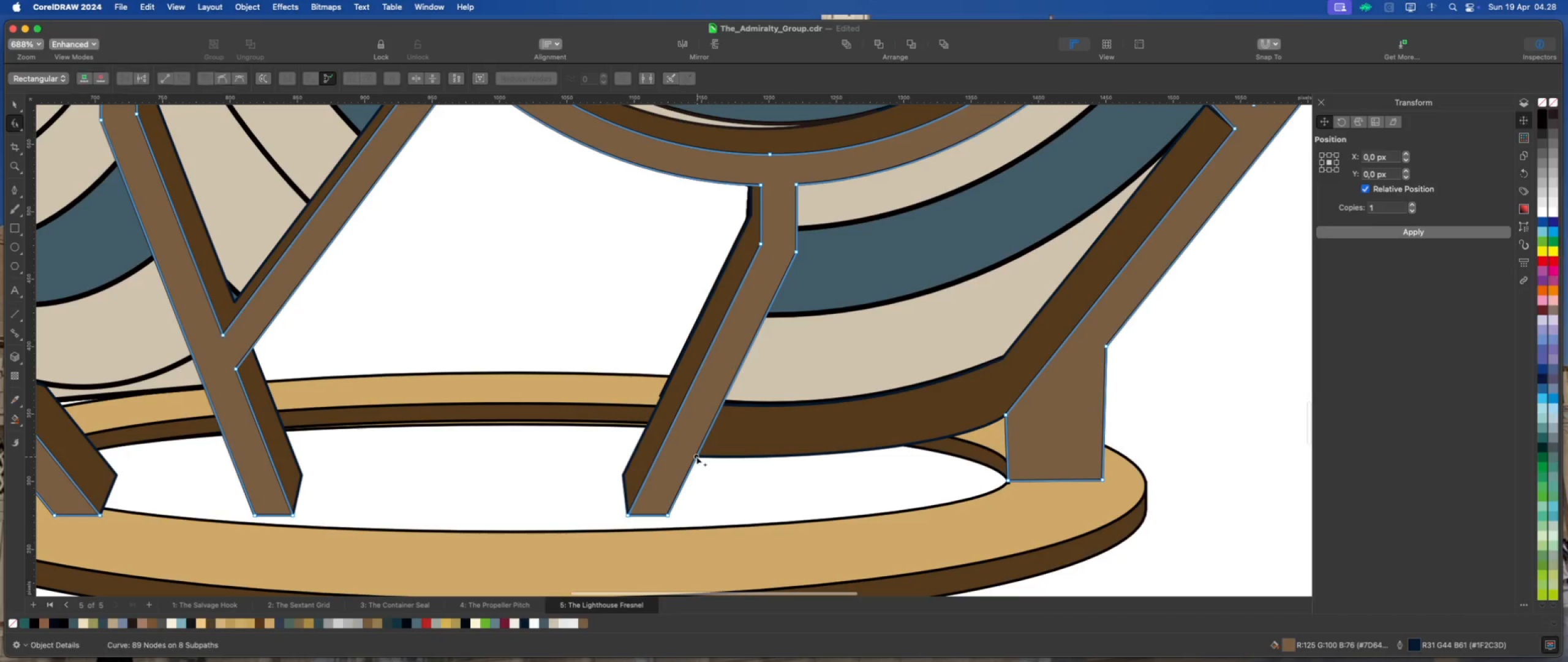 
scroll: coordinate [635, 437], scroll_direction: down, amount: 2.0
 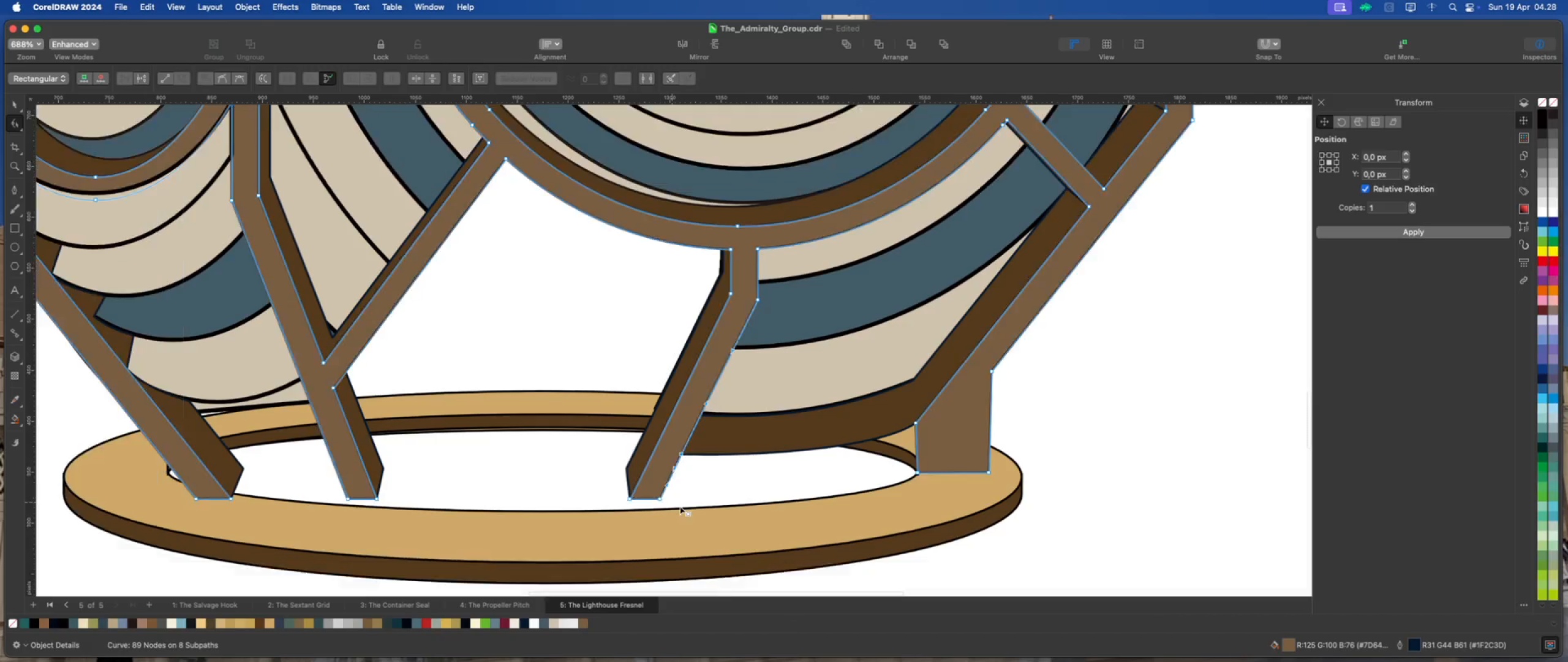 
scroll: coordinate [680, 506], scroll_direction: up, amount: 1.0
 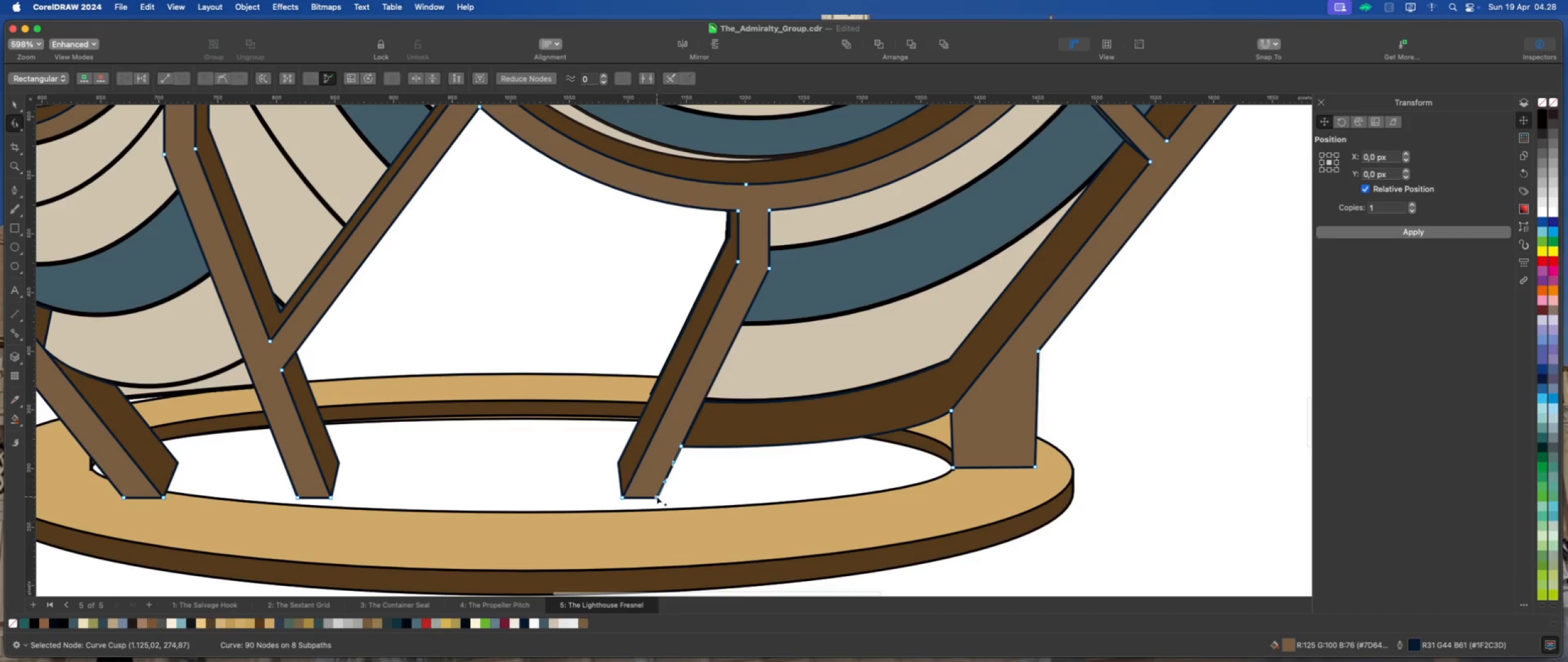 
left_click([657, 496])
 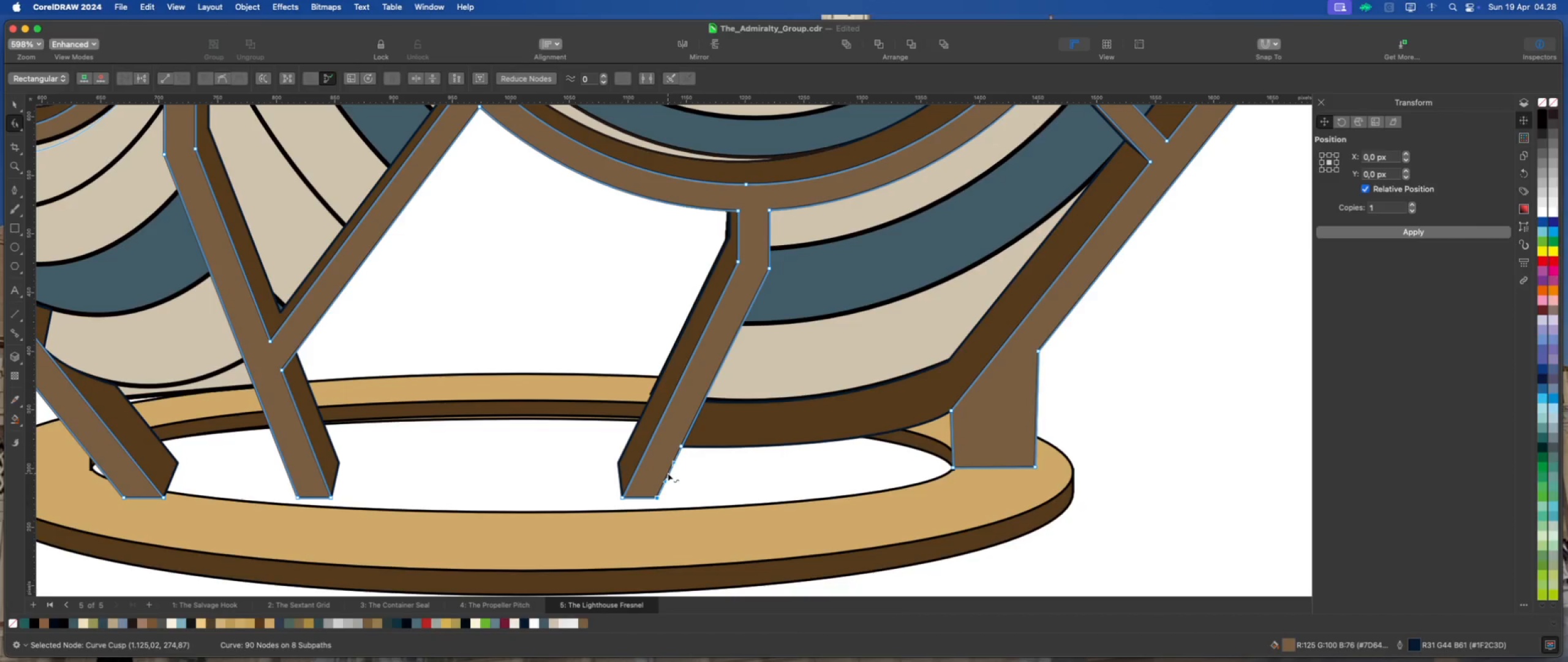 
right_click([669, 474])
 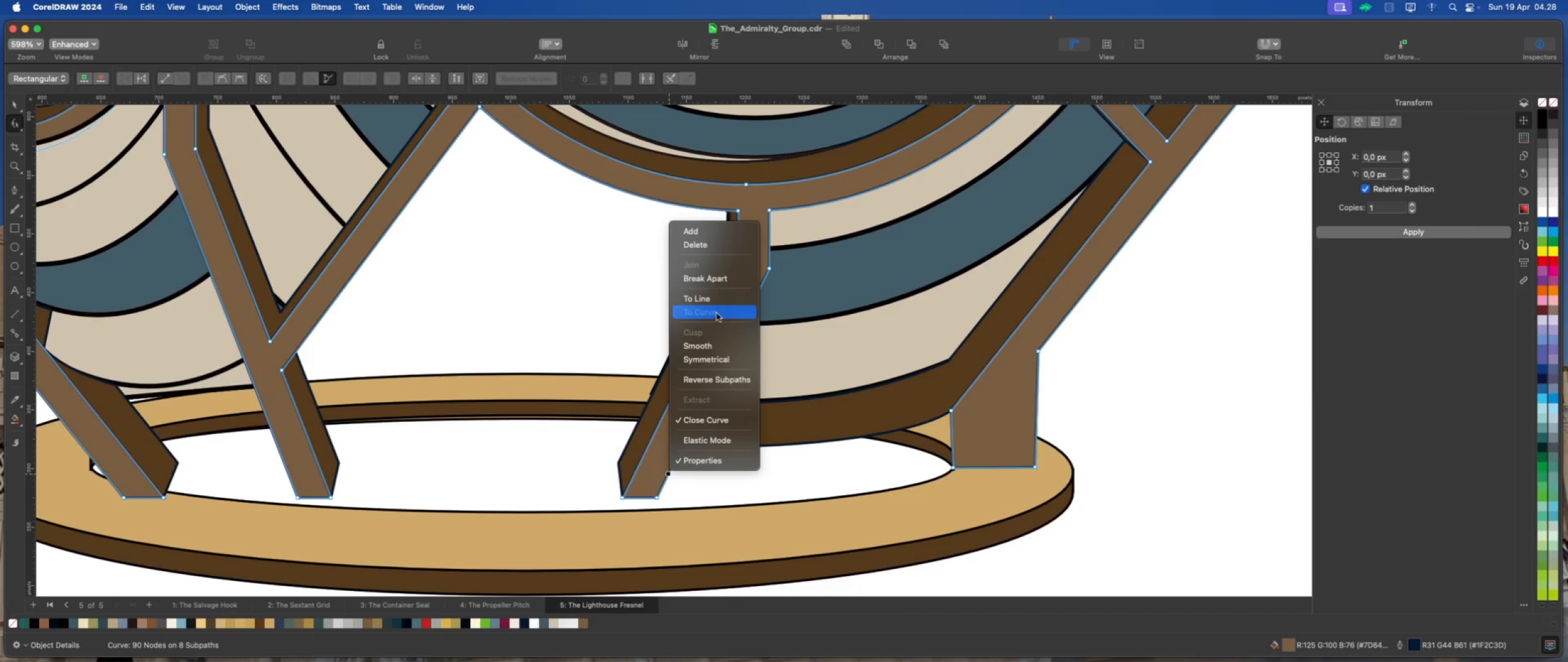 
left_click([719, 303])
 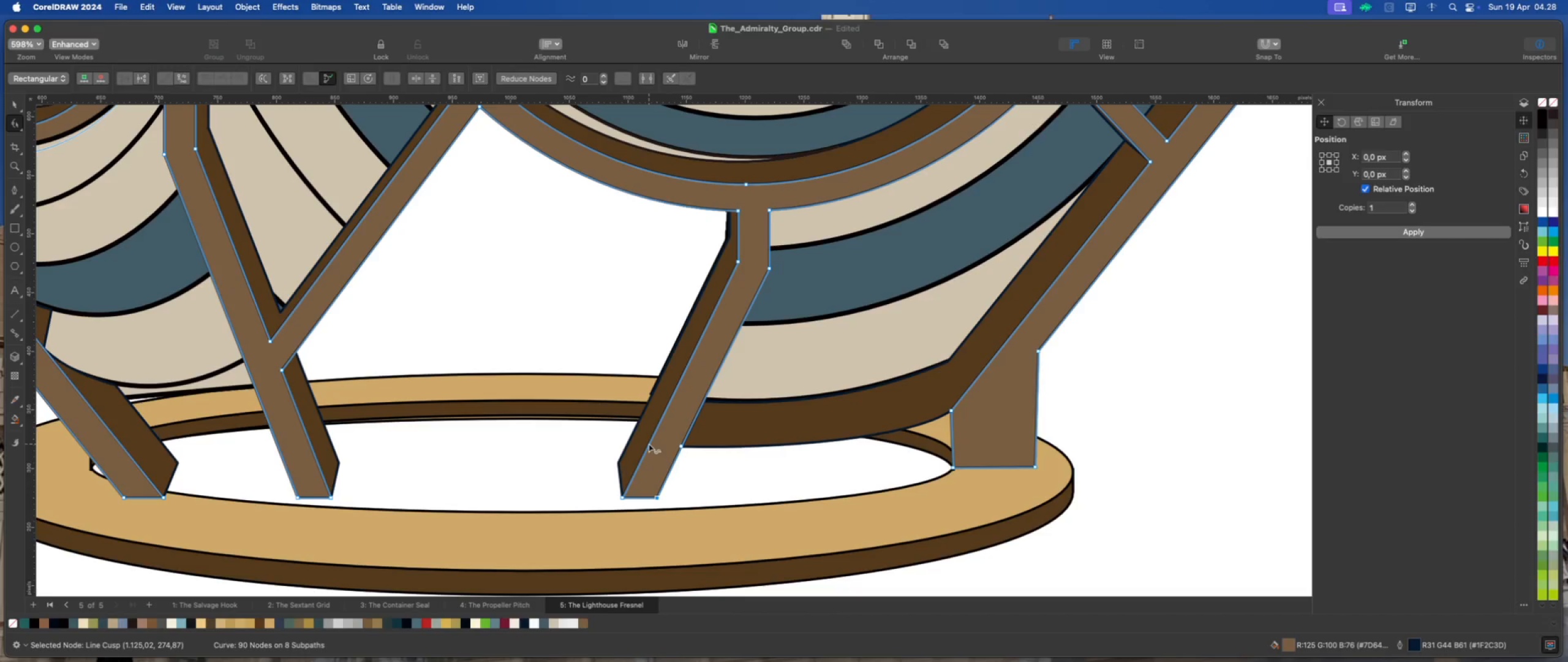 
wait(8.63)
 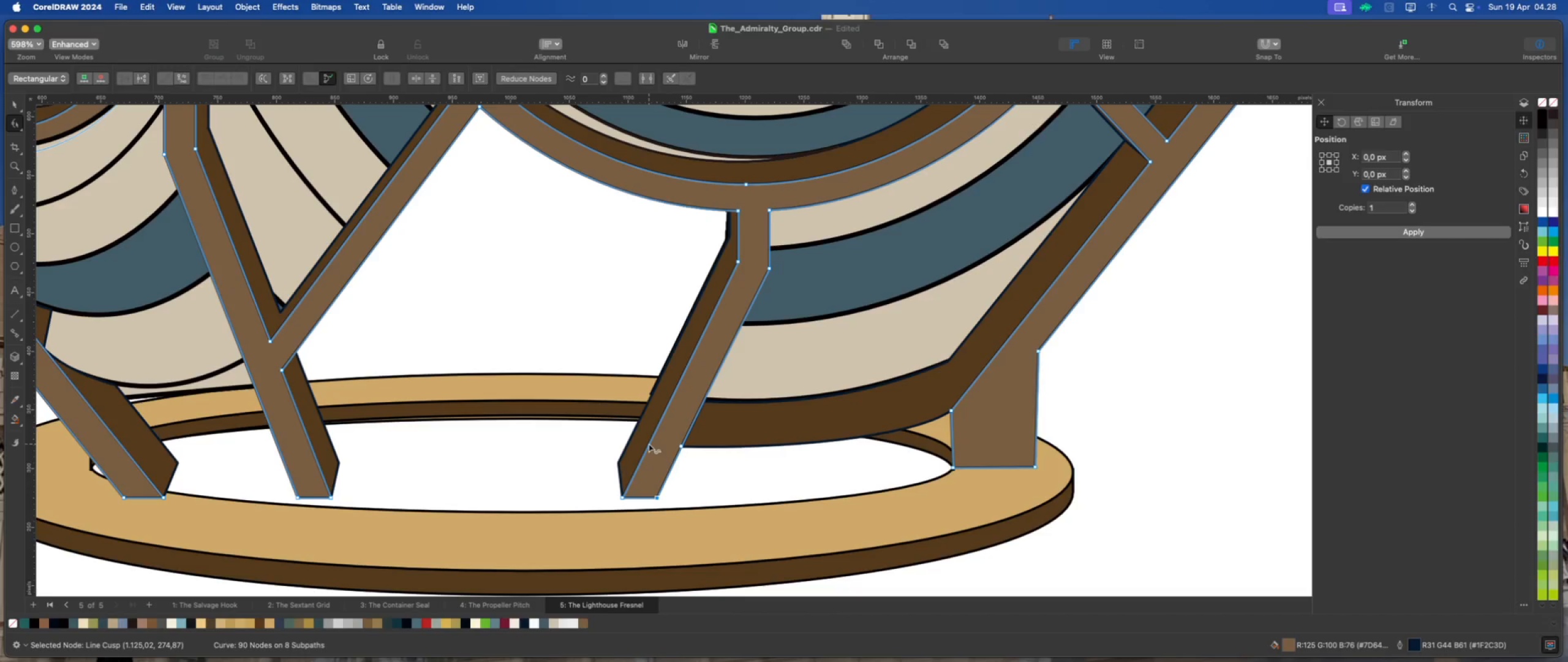 
double_click([649, 445])
 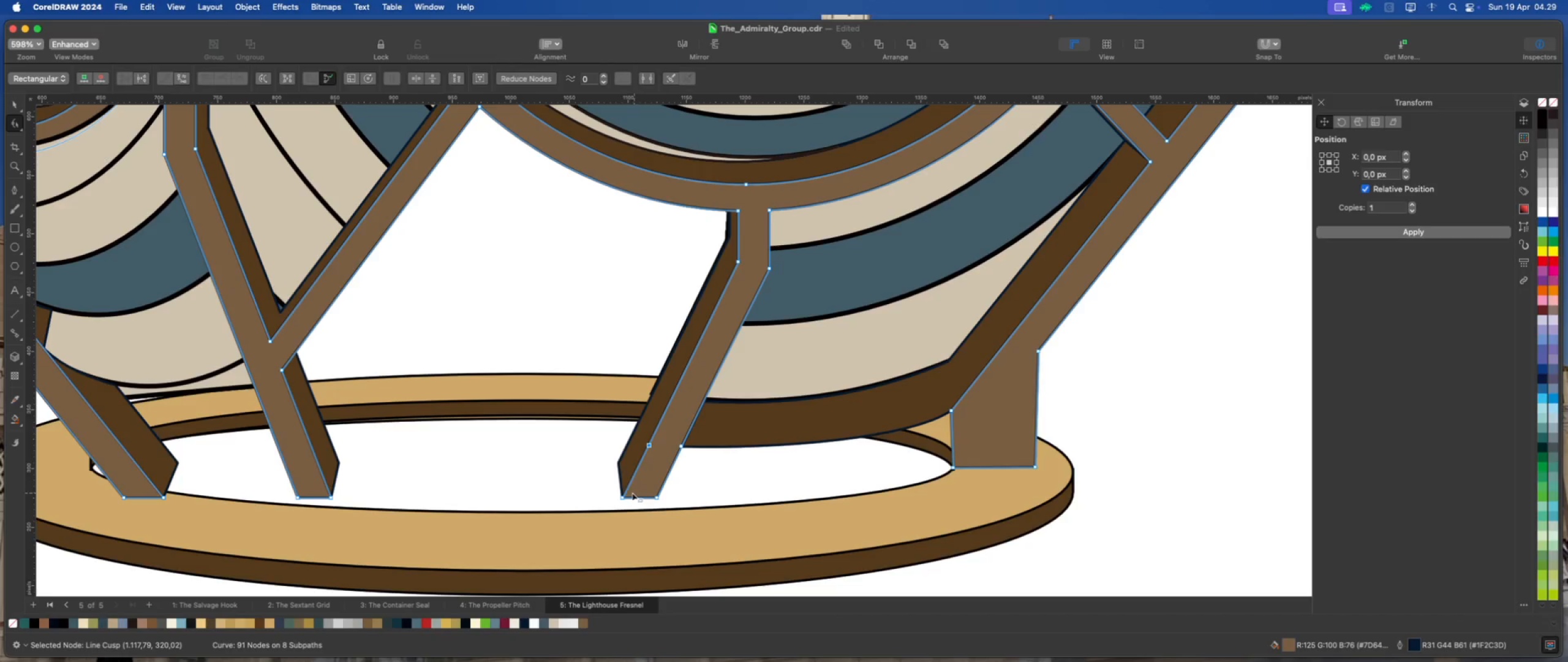 
left_click_drag(start_coordinate=[598, 484], to_coordinate=[665, 516])
 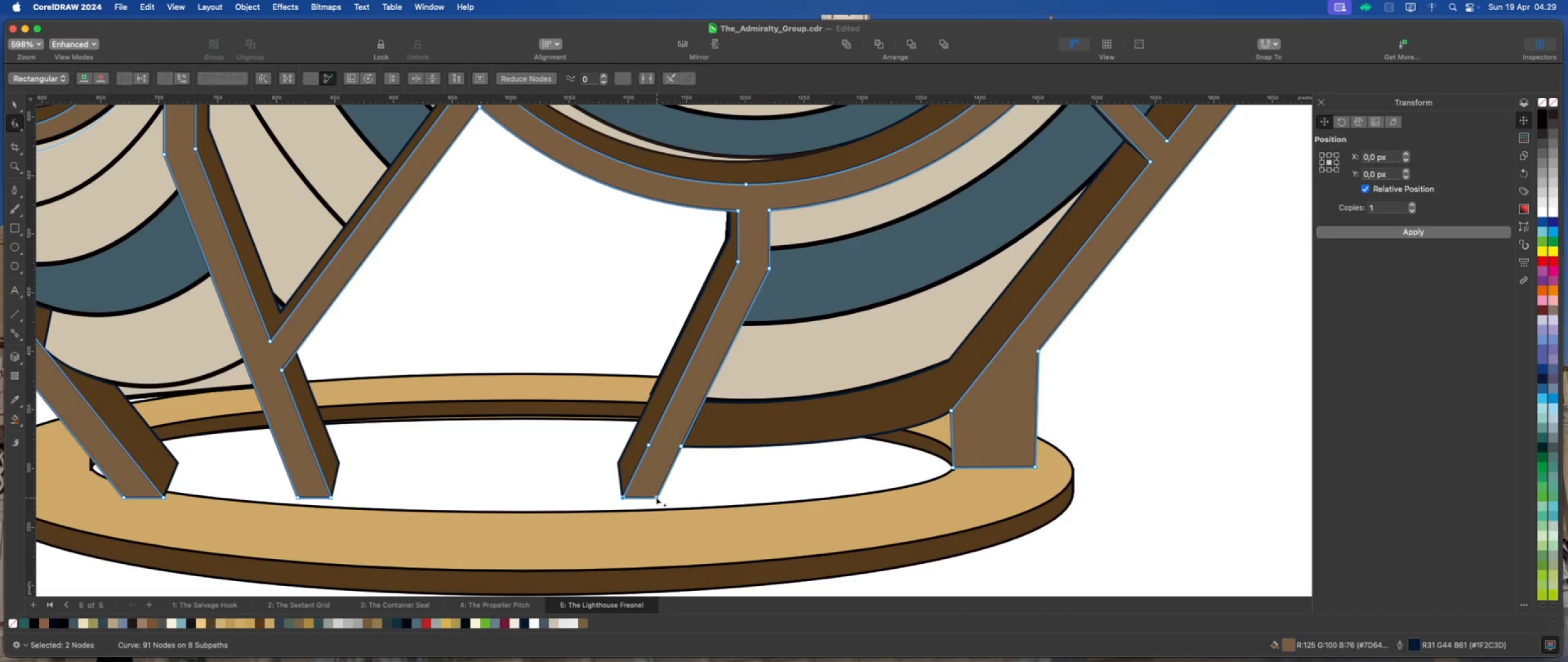 
left_click_drag(start_coordinate=[655, 496], to_coordinate=[677, 549])
 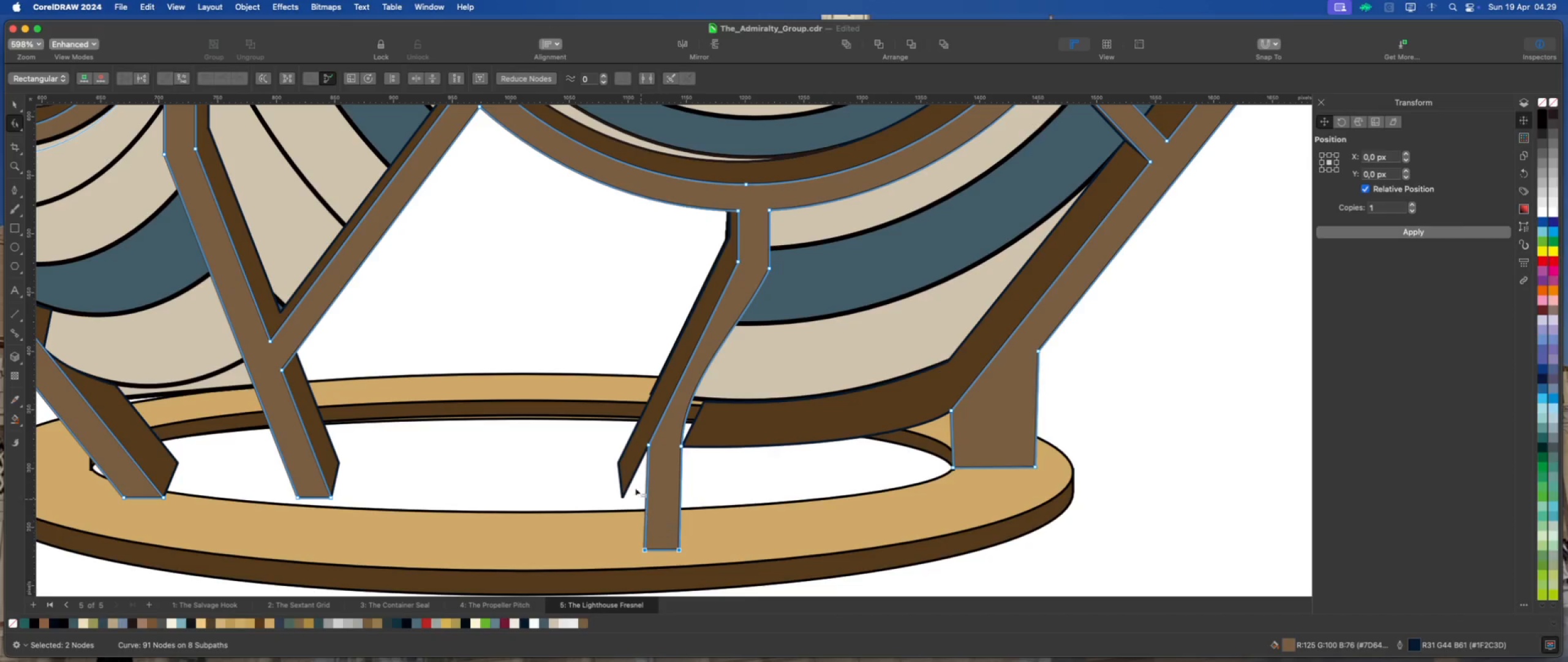 
hold_key(key=ShiftLeft, duration=0.7)
 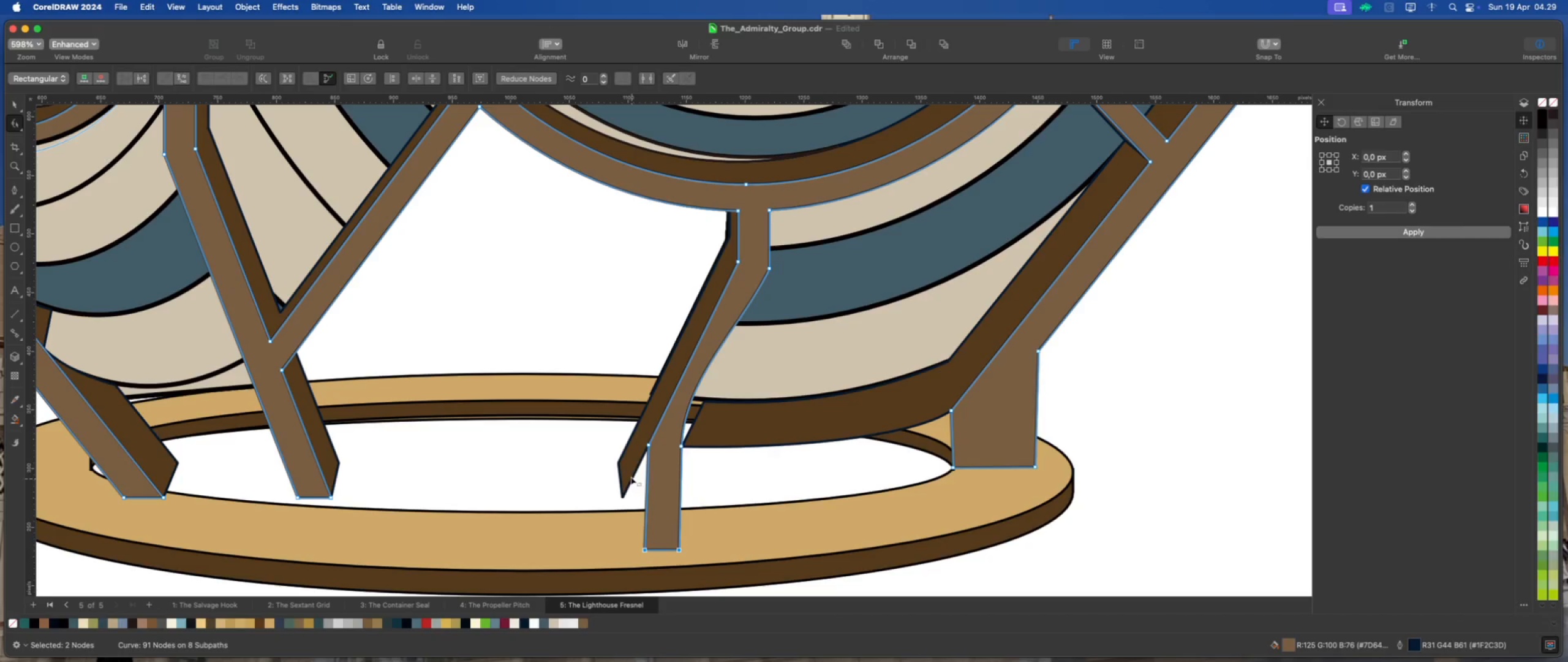 
key(Meta+Z)
 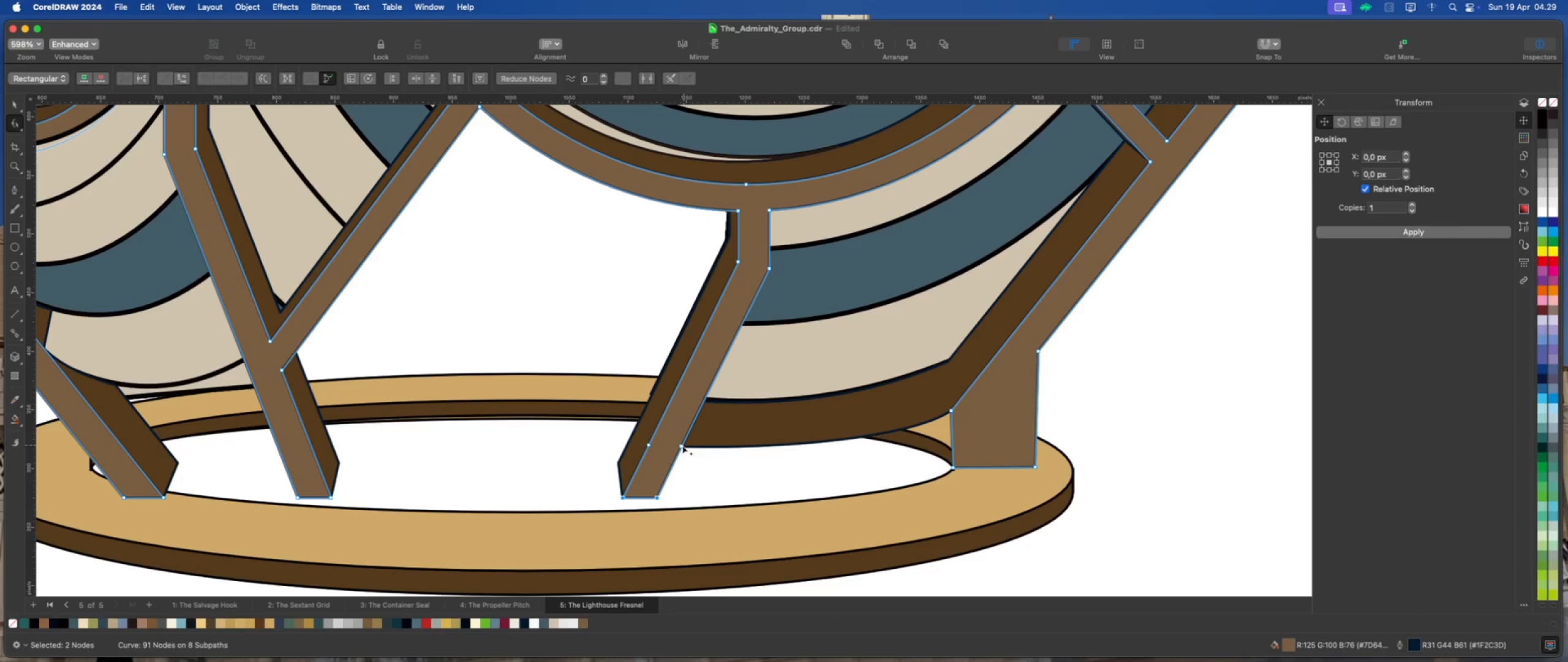 
right_click([680, 447])
 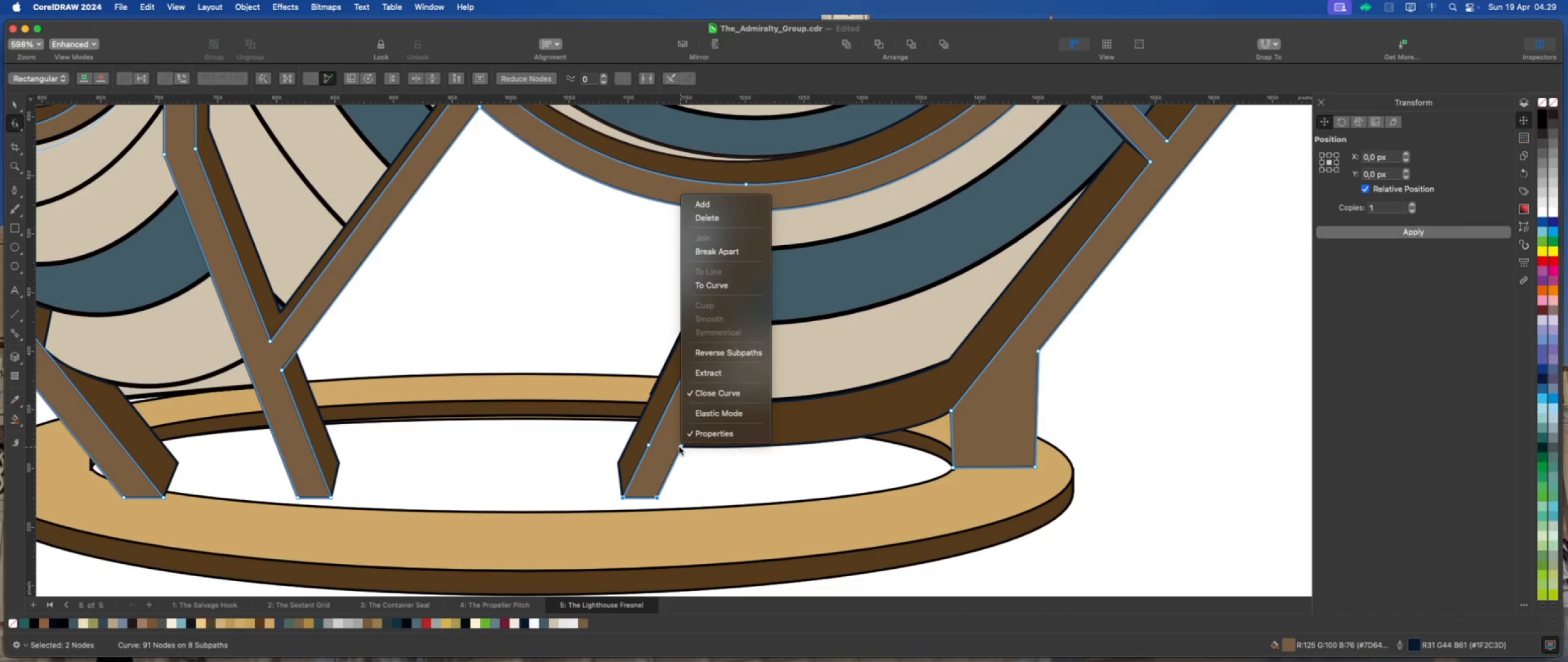 
left_click([674, 446])
 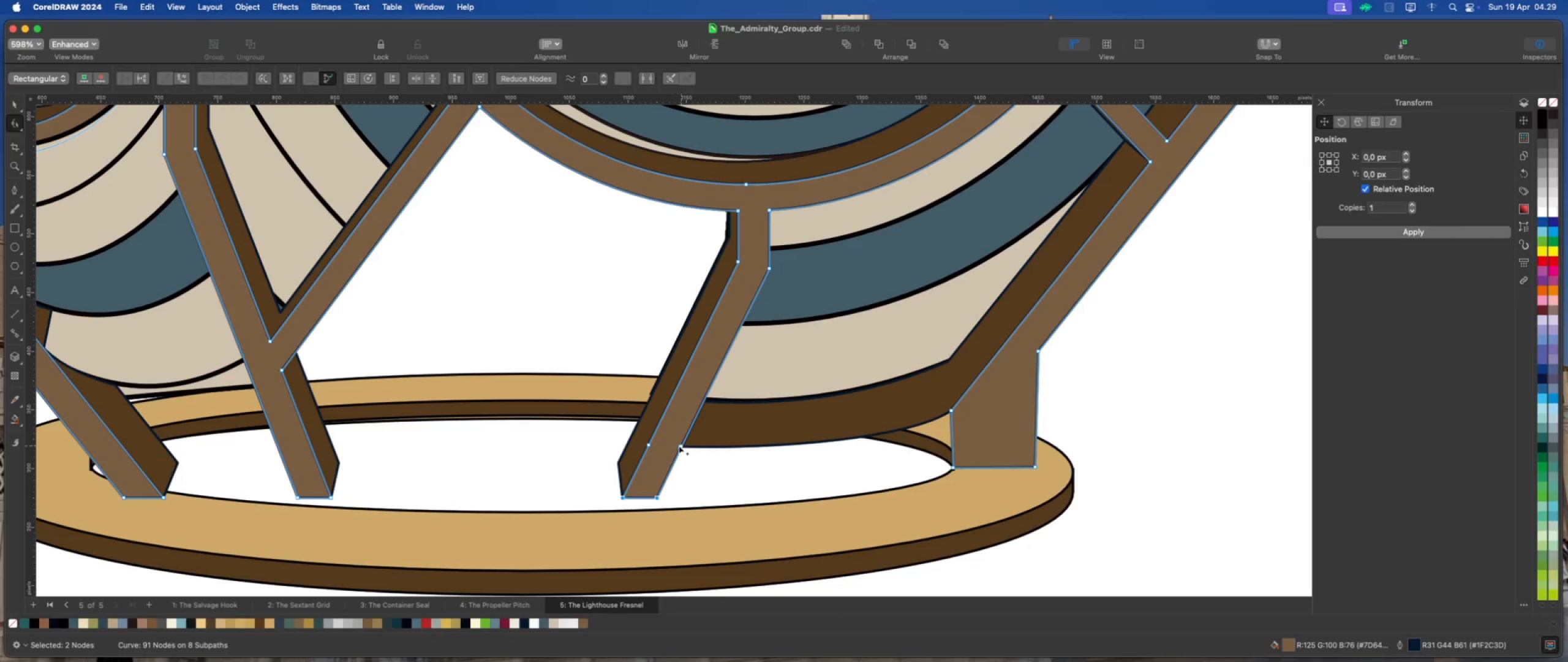 
left_click([674, 446])
 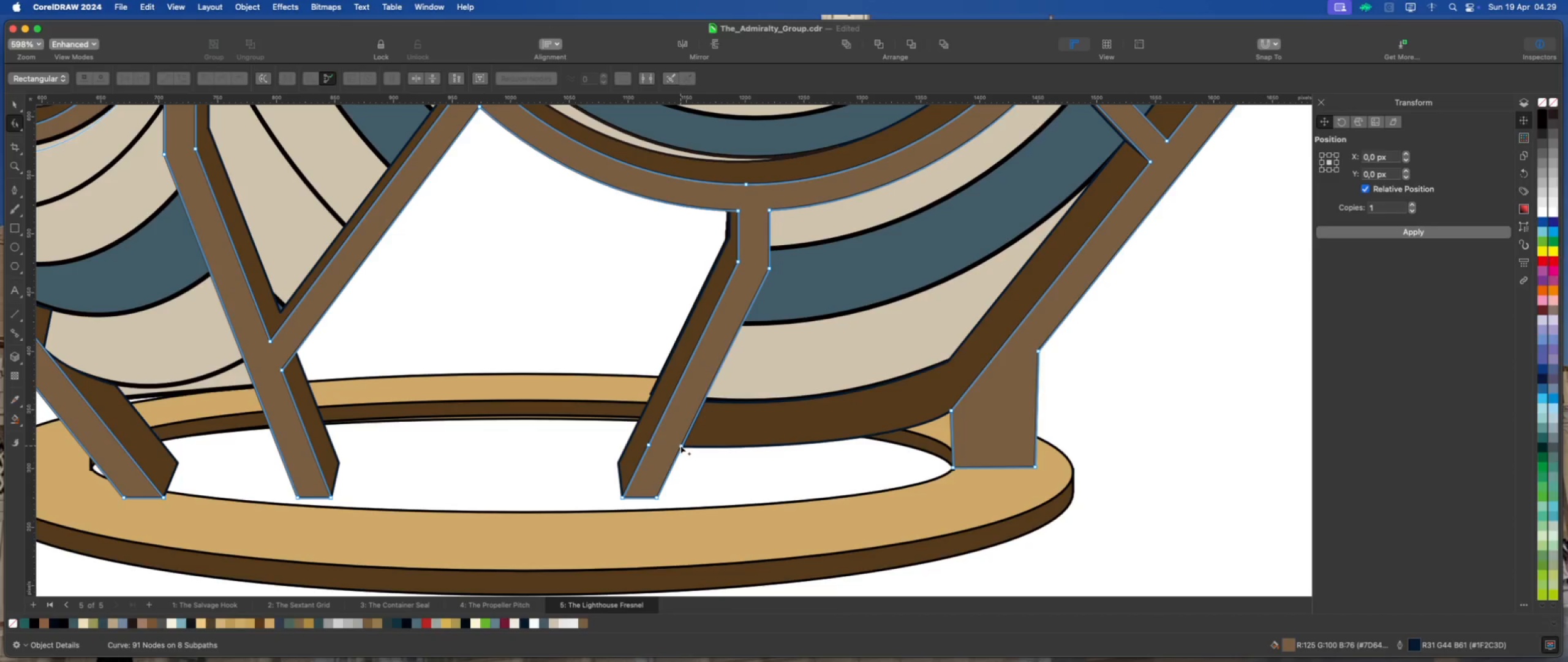 
right_click([681, 446])
 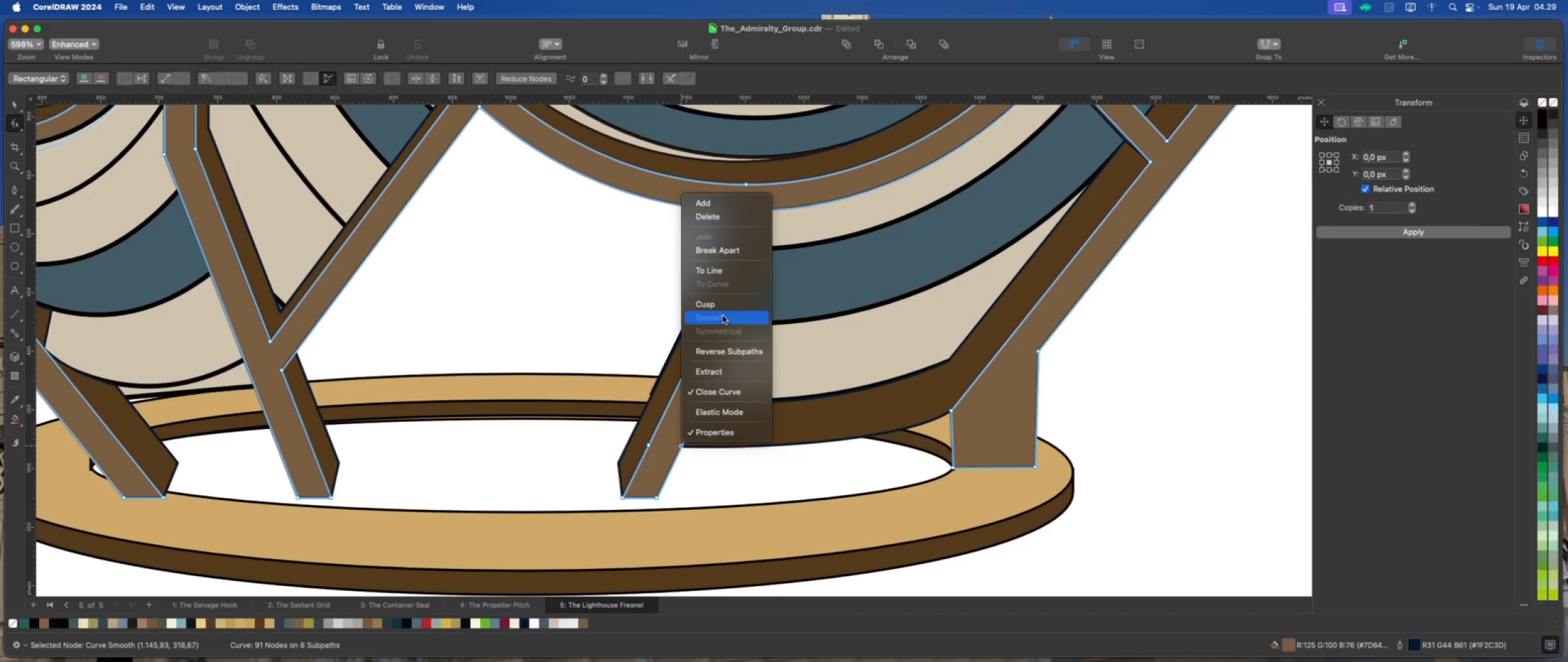 
left_click([725, 308])
 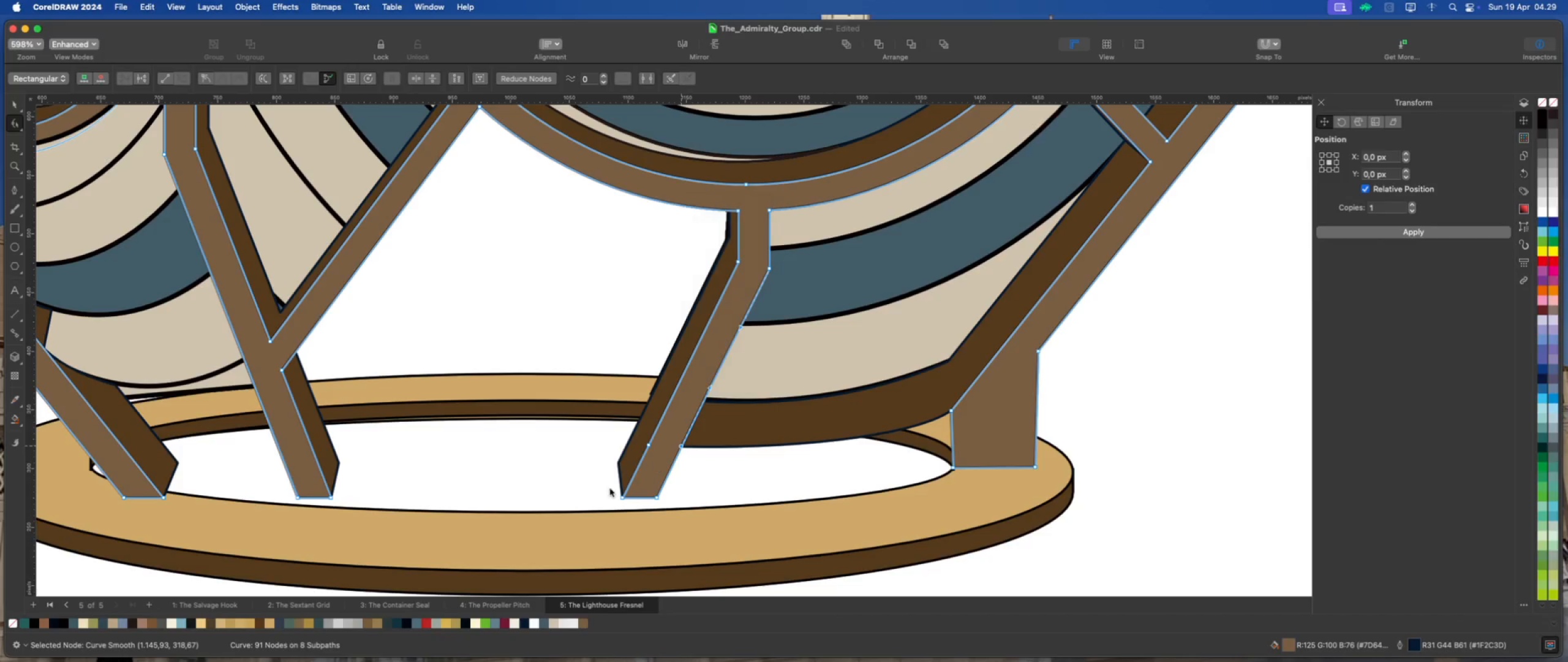 
left_click_drag(start_coordinate=[590, 476], to_coordinate=[685, 519])
 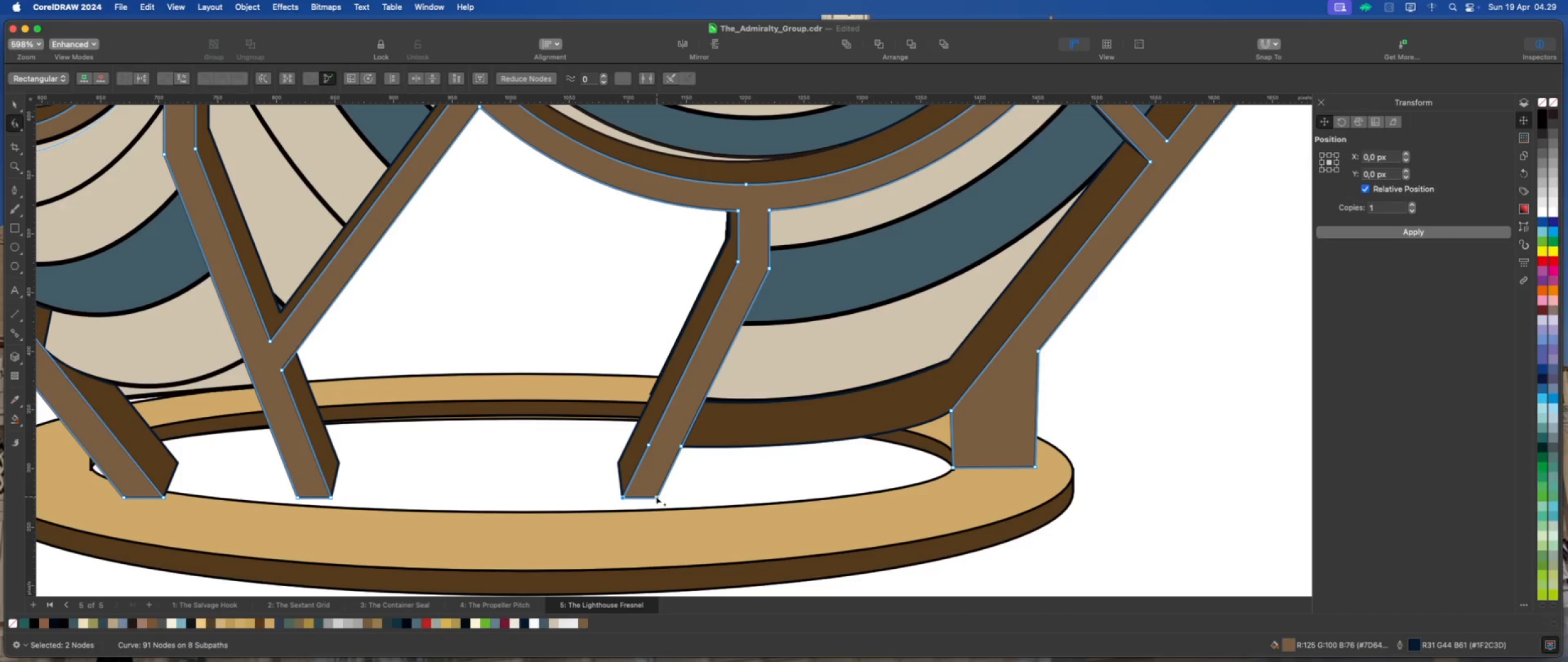 
left_click_drag(start_coordinate=[655, 496], to_coordinate=[677, 555])
 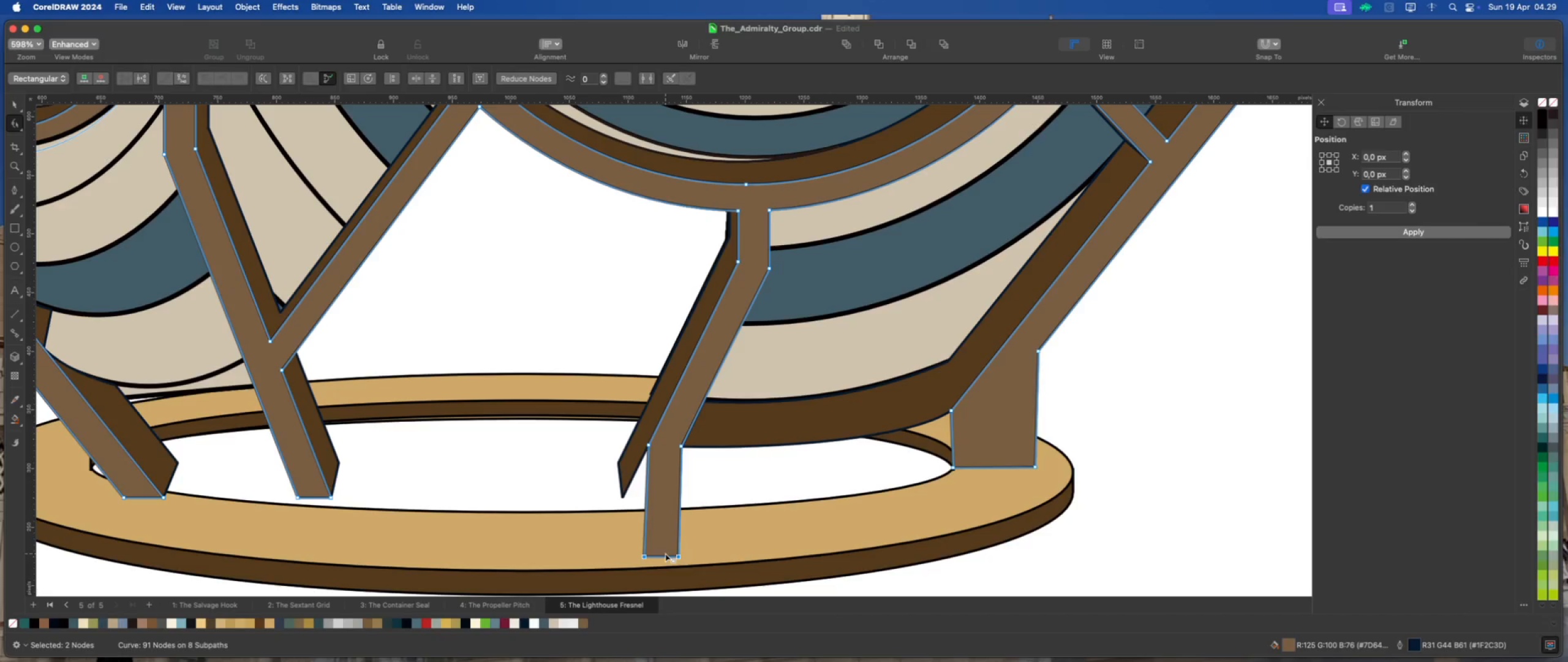 
left_click([664, 551])
 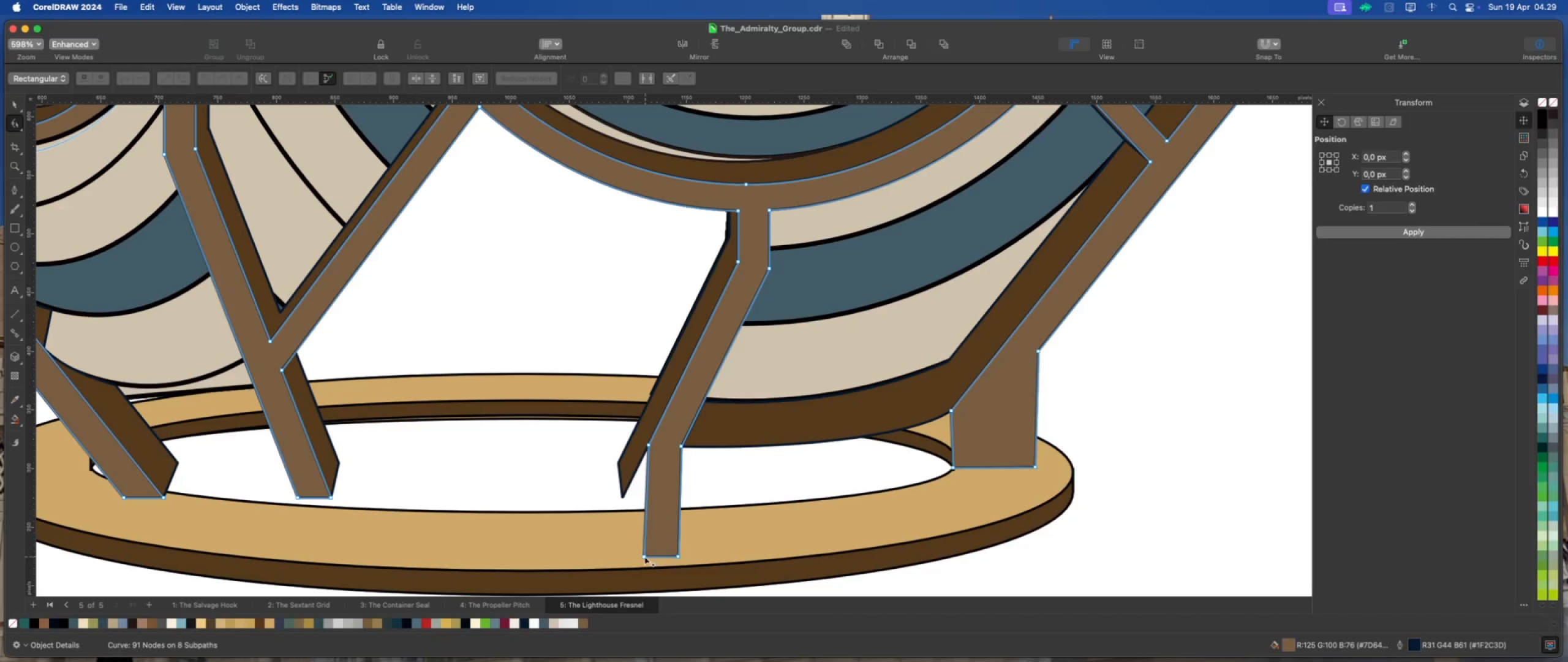 
left_click_drag(start_coordinate=[643, 557], to_coordinate=[642, 560])
 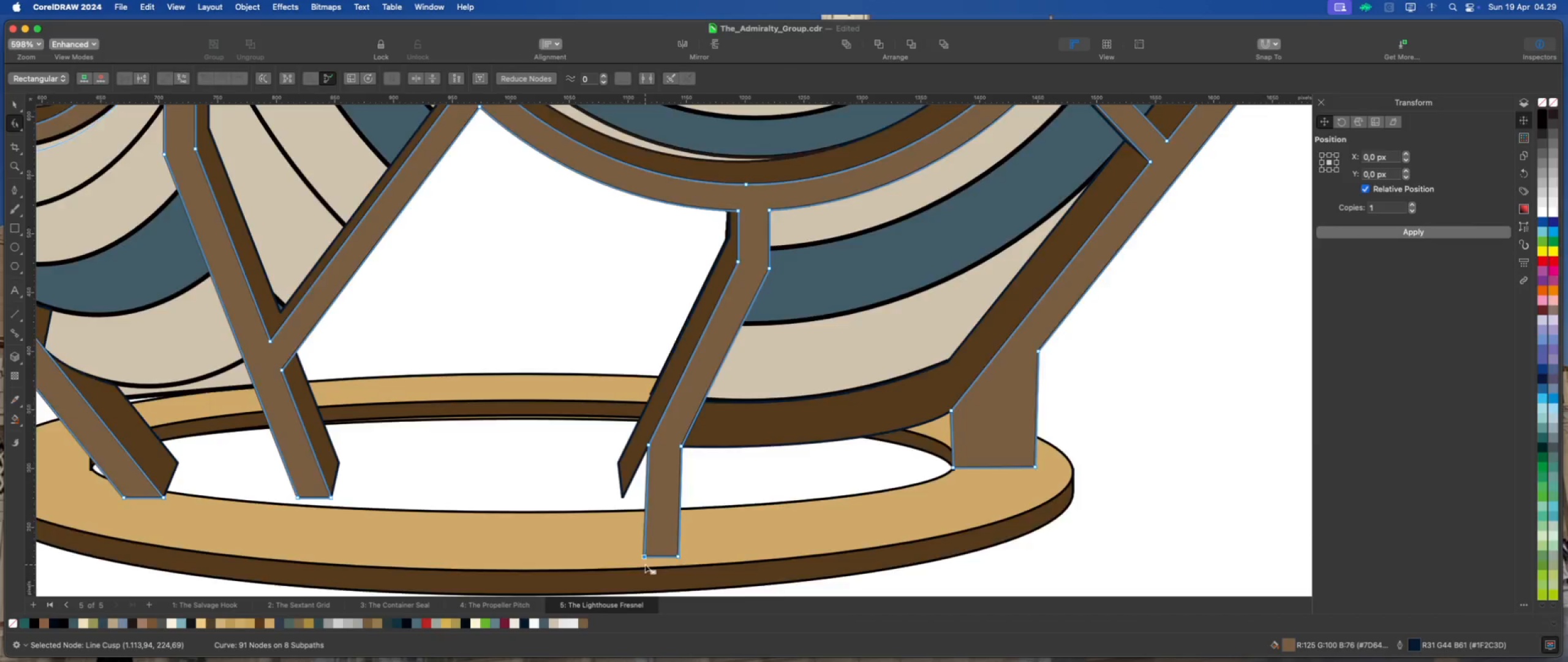 
scroll: coordinate [650, 561], scroll_direction: up, amount: 9.0
 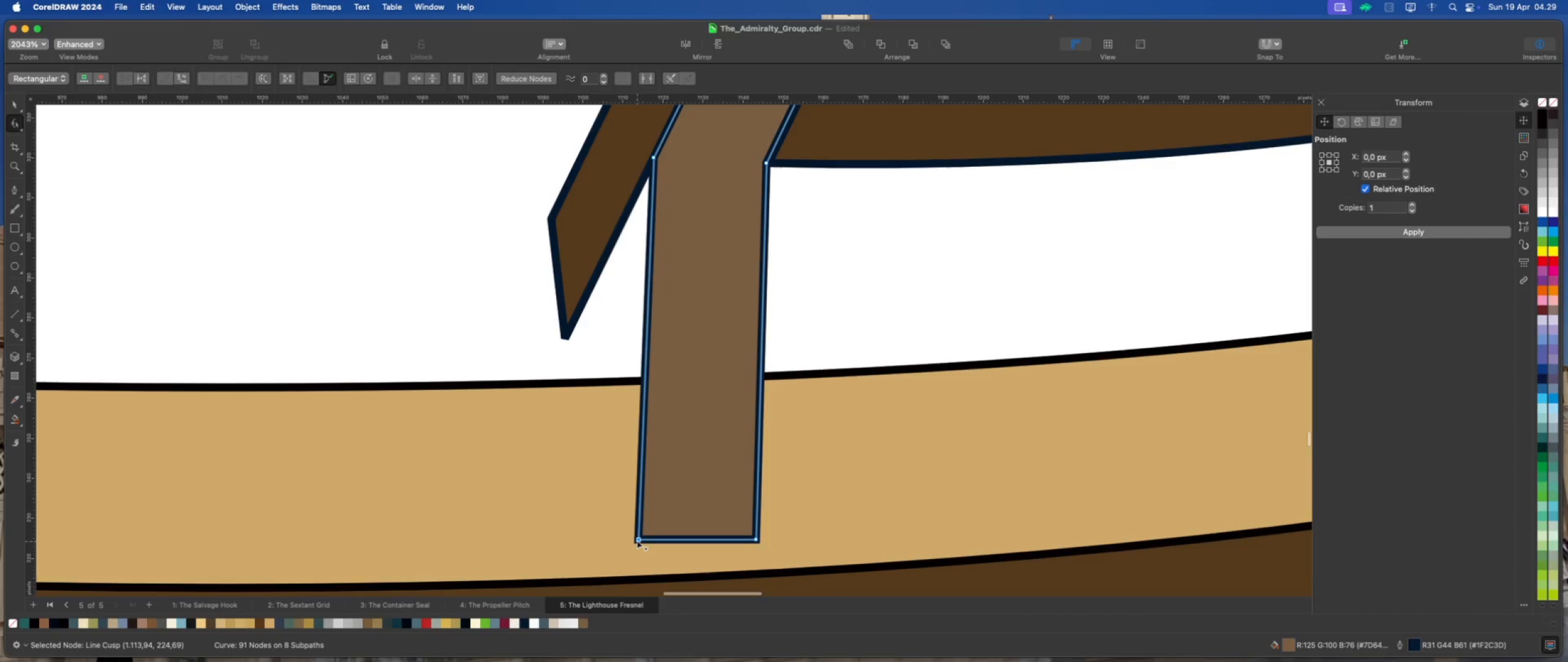 
left_click_drag(start_coordinate=[638, 538], to_coordinate=[644, 544])
 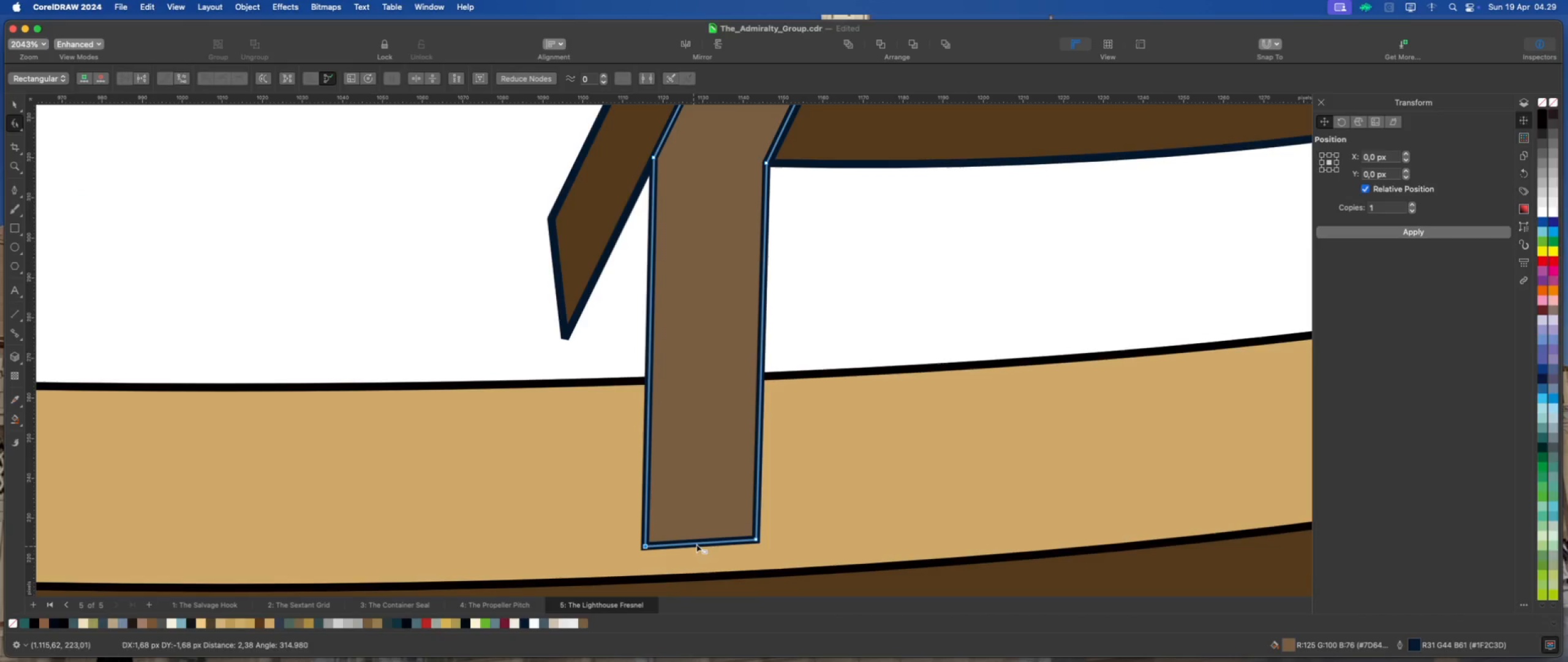 
right_click([698, 544])
 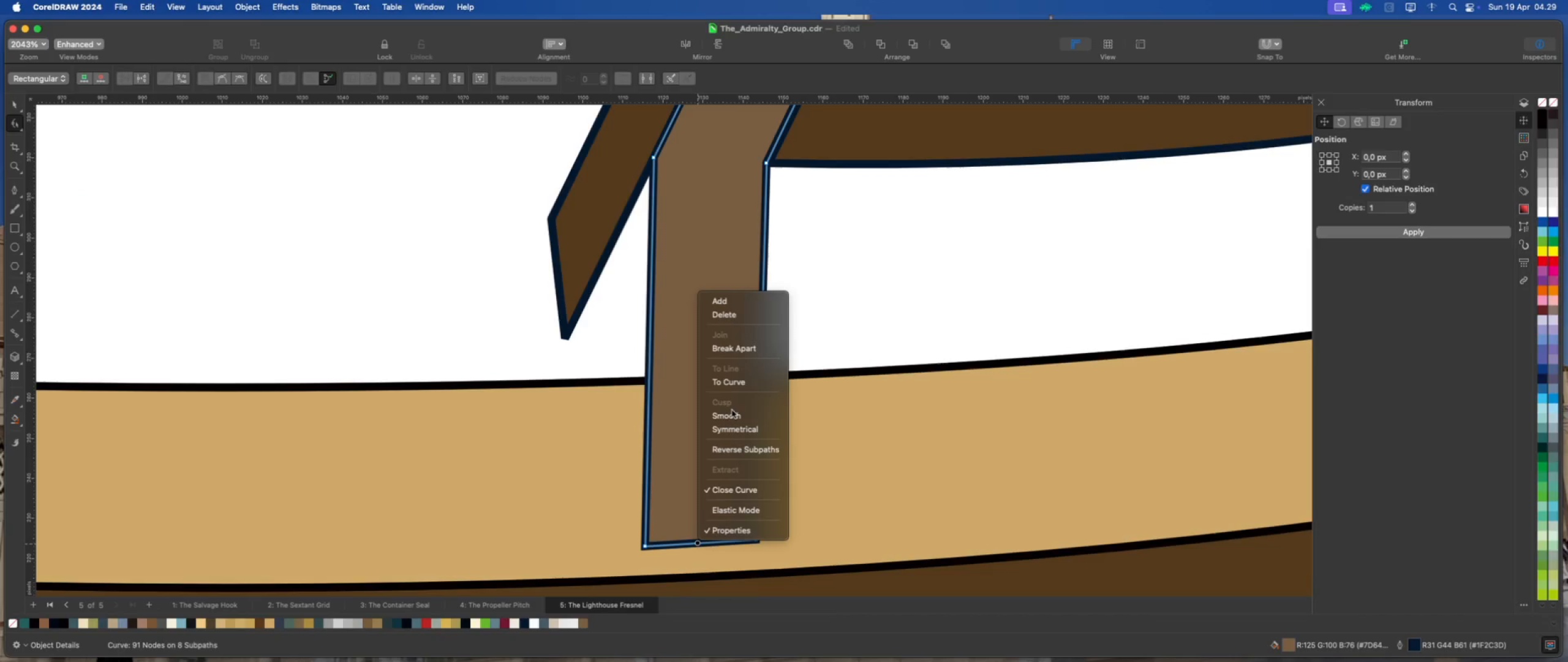 
left_click([737, 384])
 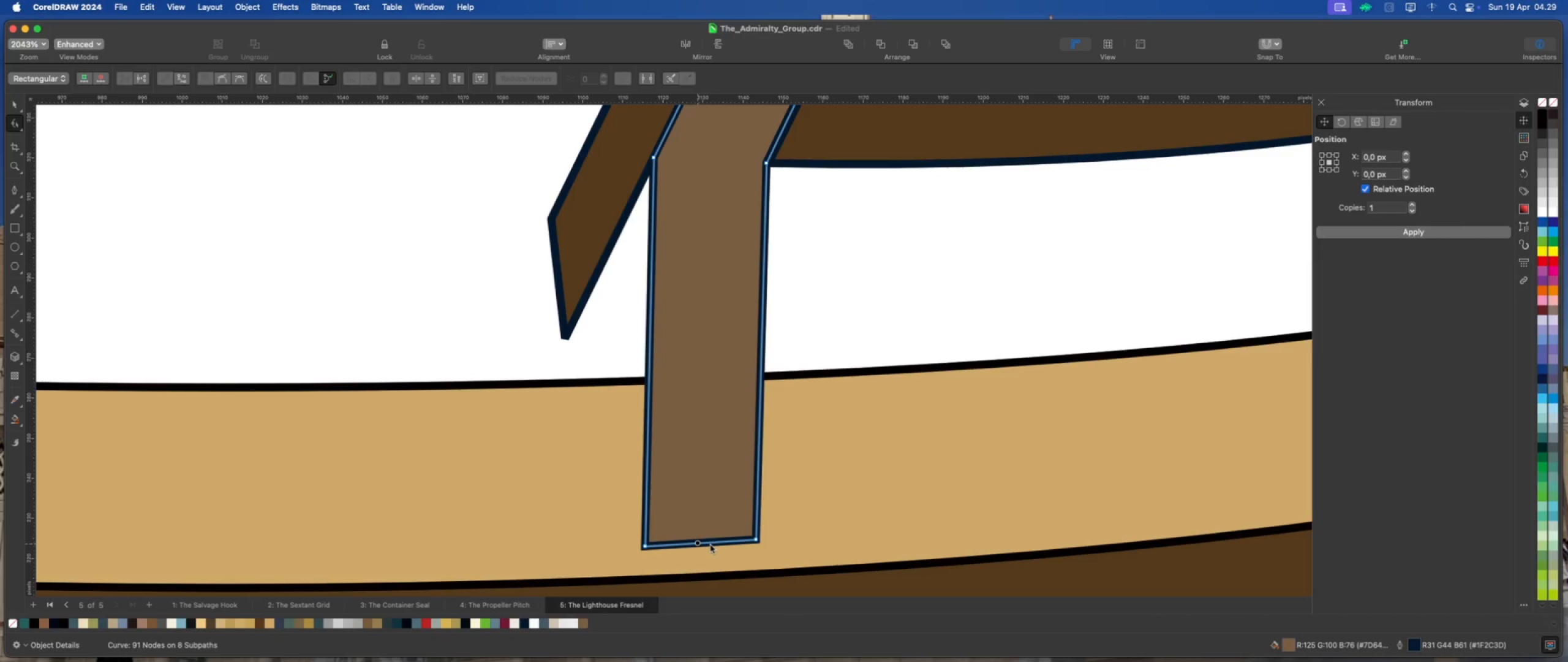 
left_click_drag(start_coordinate=[710, 543], to_coordinate=[712, 550])
 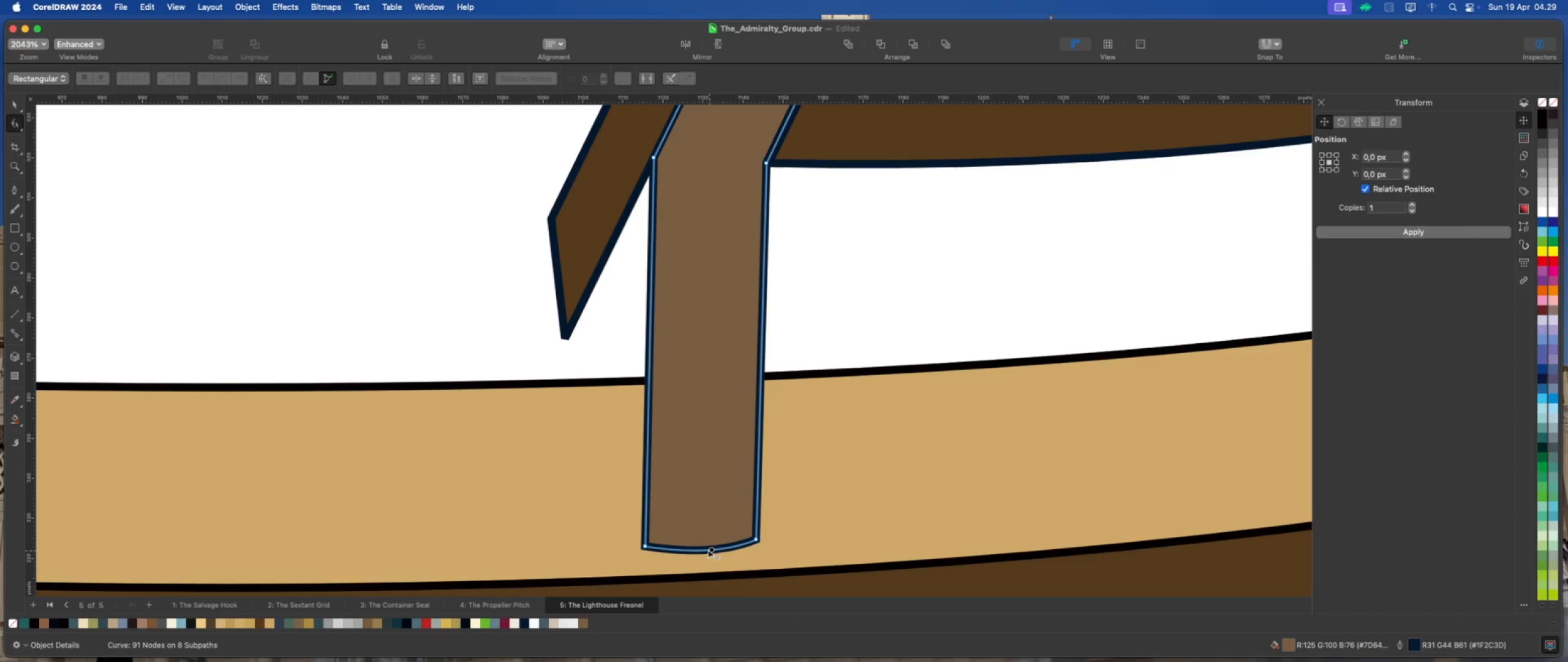 
scroll: coordinate [691, 548], scroll_direction: down, amount: 7.0
 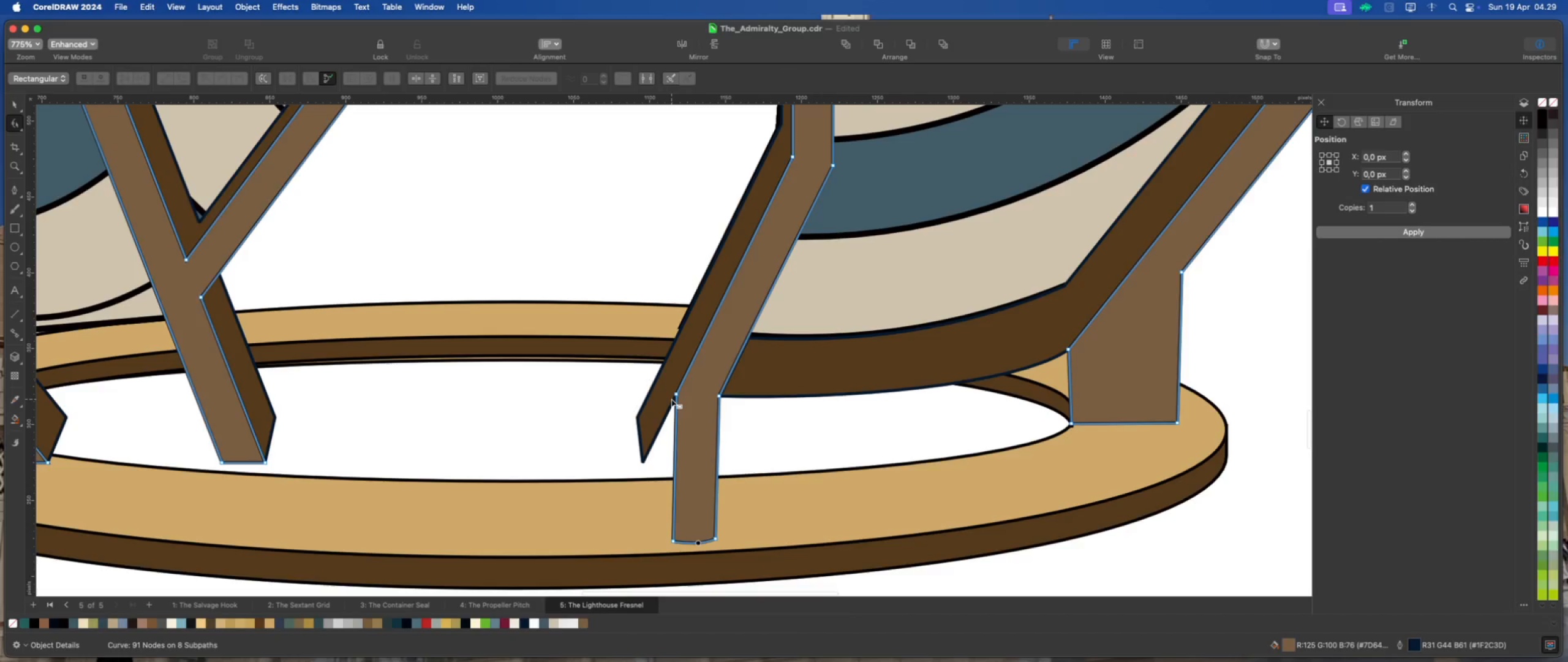 
double_click([671, 399])
 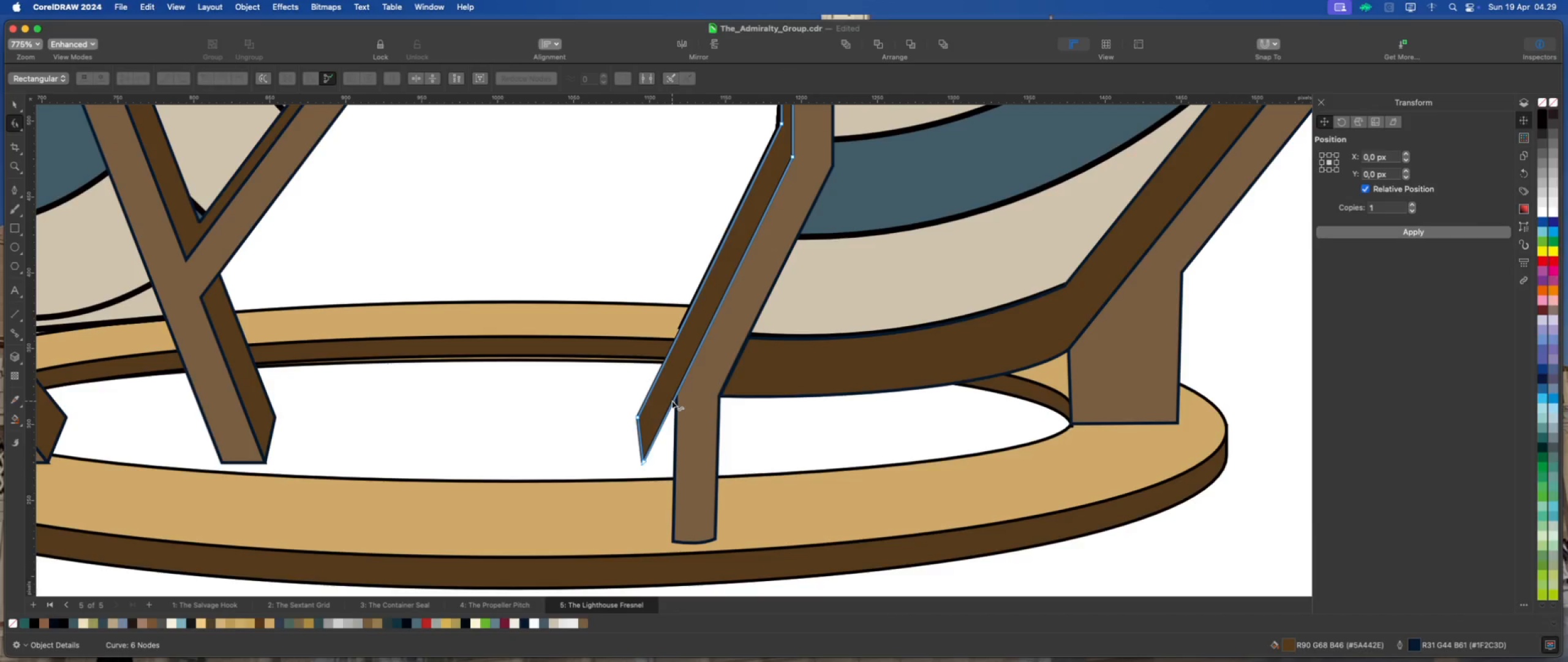 
double_click([672, 401])
 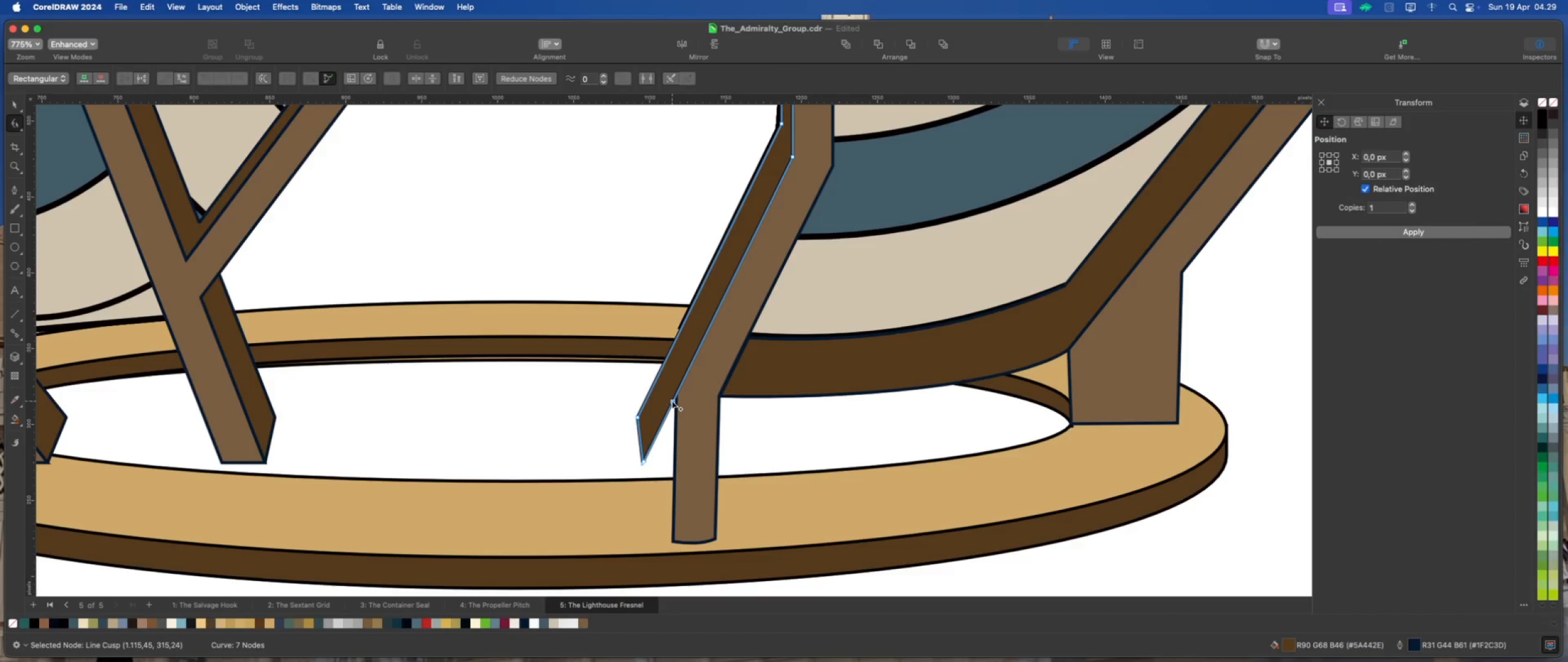 
left_click_drag(start_coordinate=[672, 401], to_coordinate=[675, 394])
 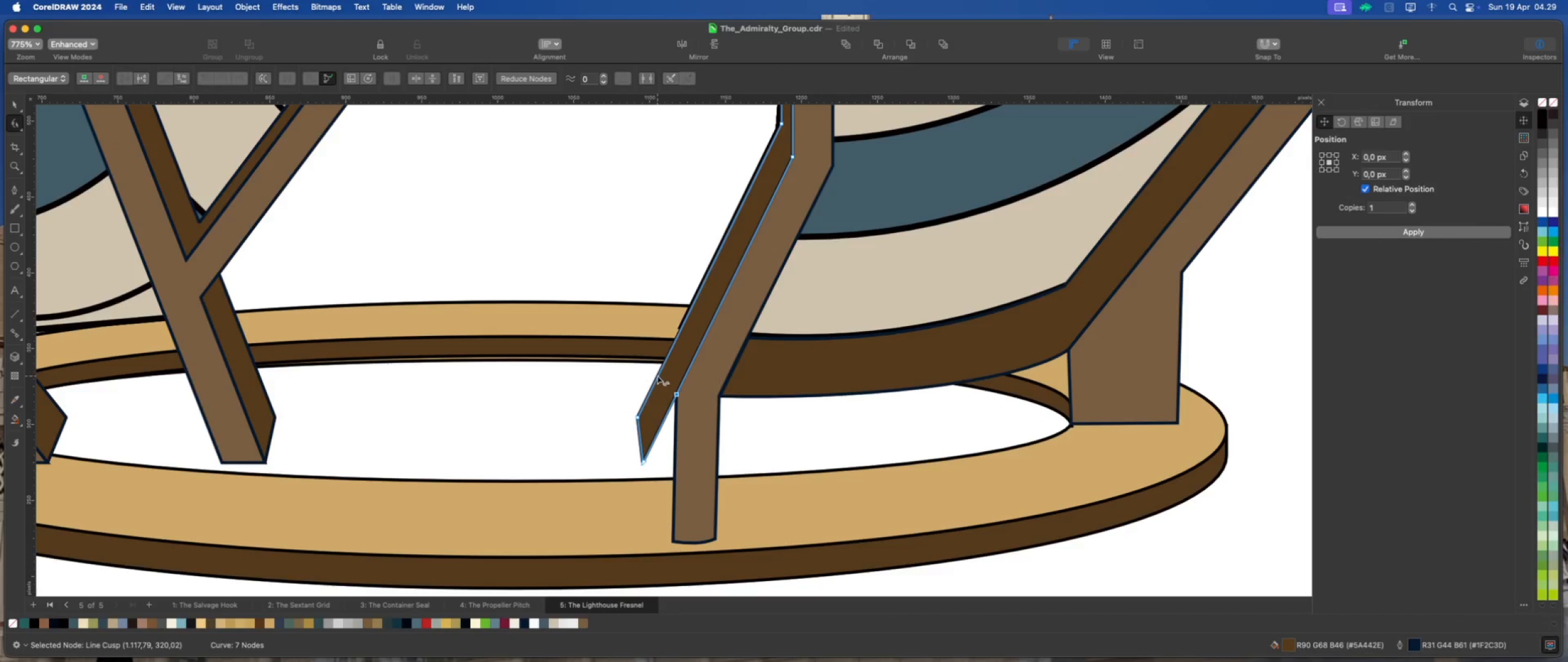 
left_click([657, 376])
 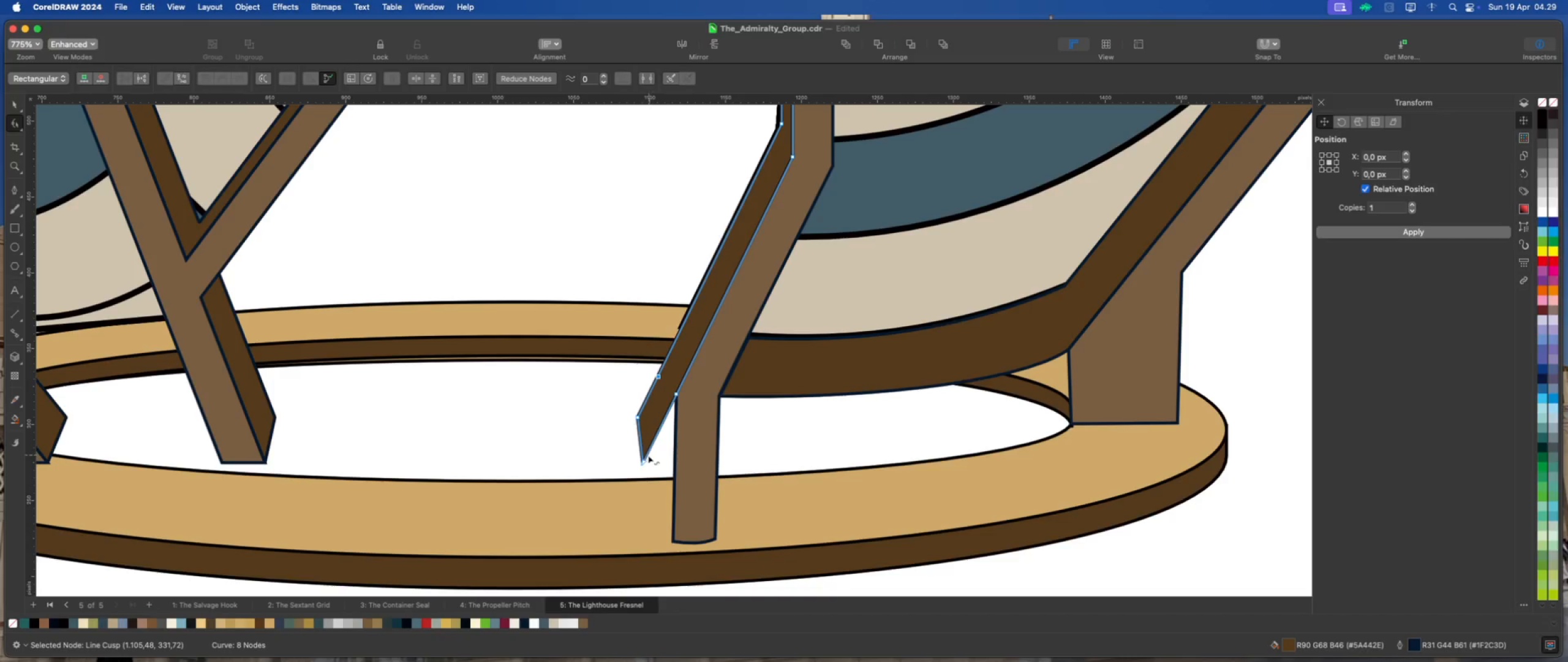 
left_click_drag(start_coordinate=[643, 459], to_coordinate=[673, 539])
 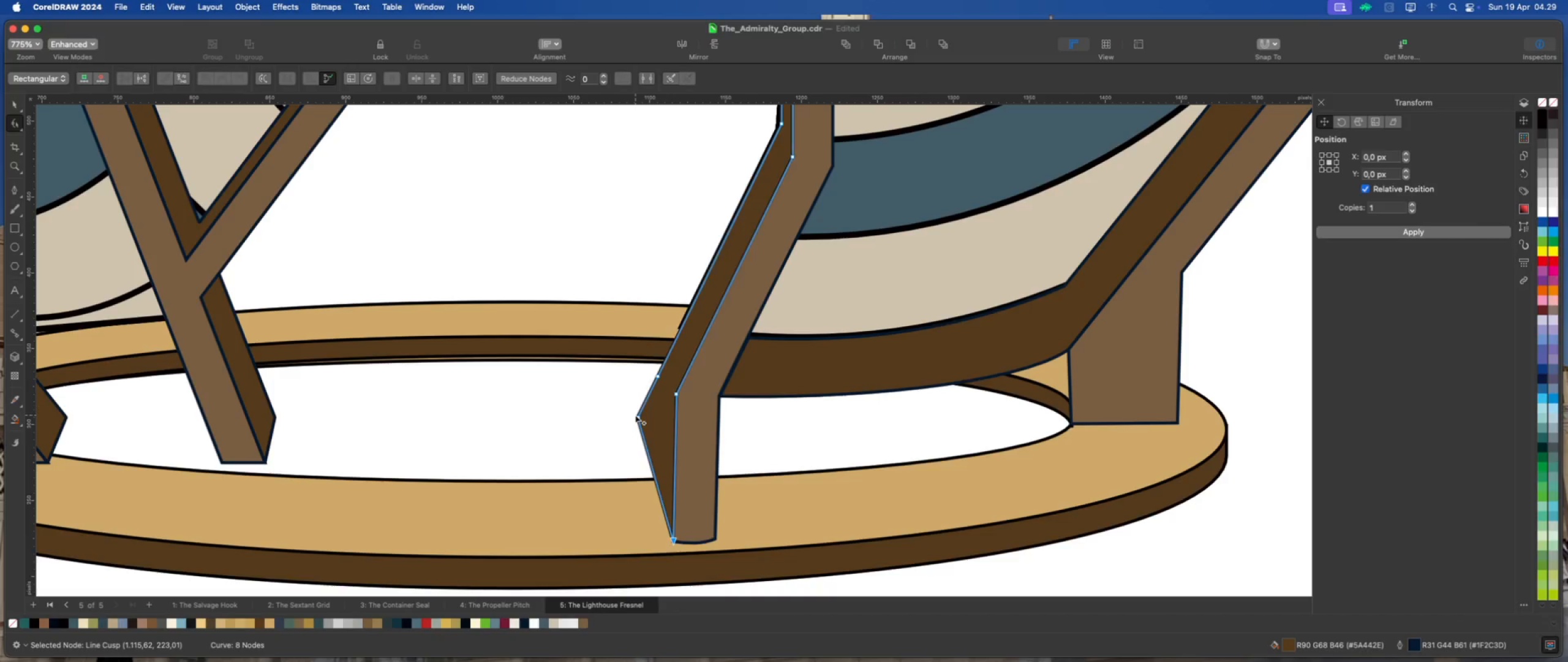 
left_click_drag(start_coordinate=[635, 415], to_coordinate=[654, 502])
 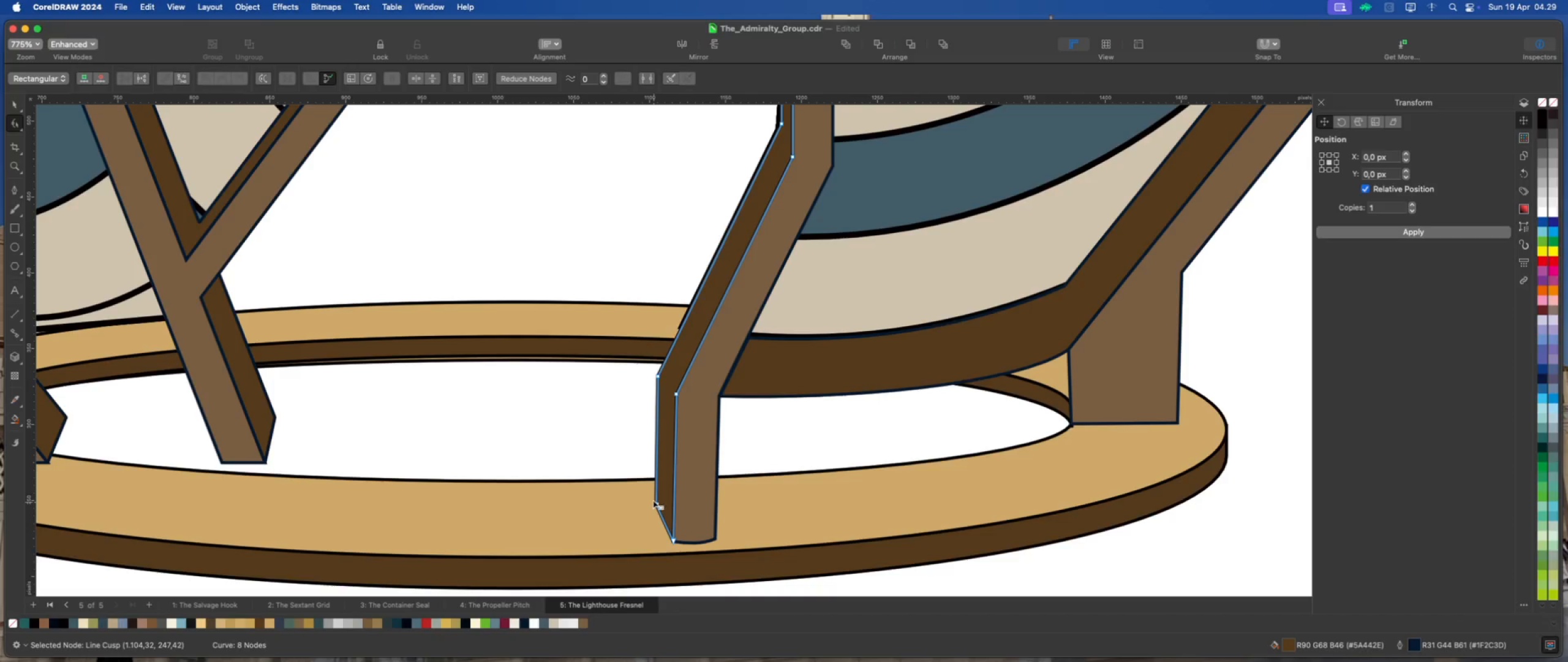 
scroll: coordinate [652, 499], scroll_direction: down, amount: 7.0
 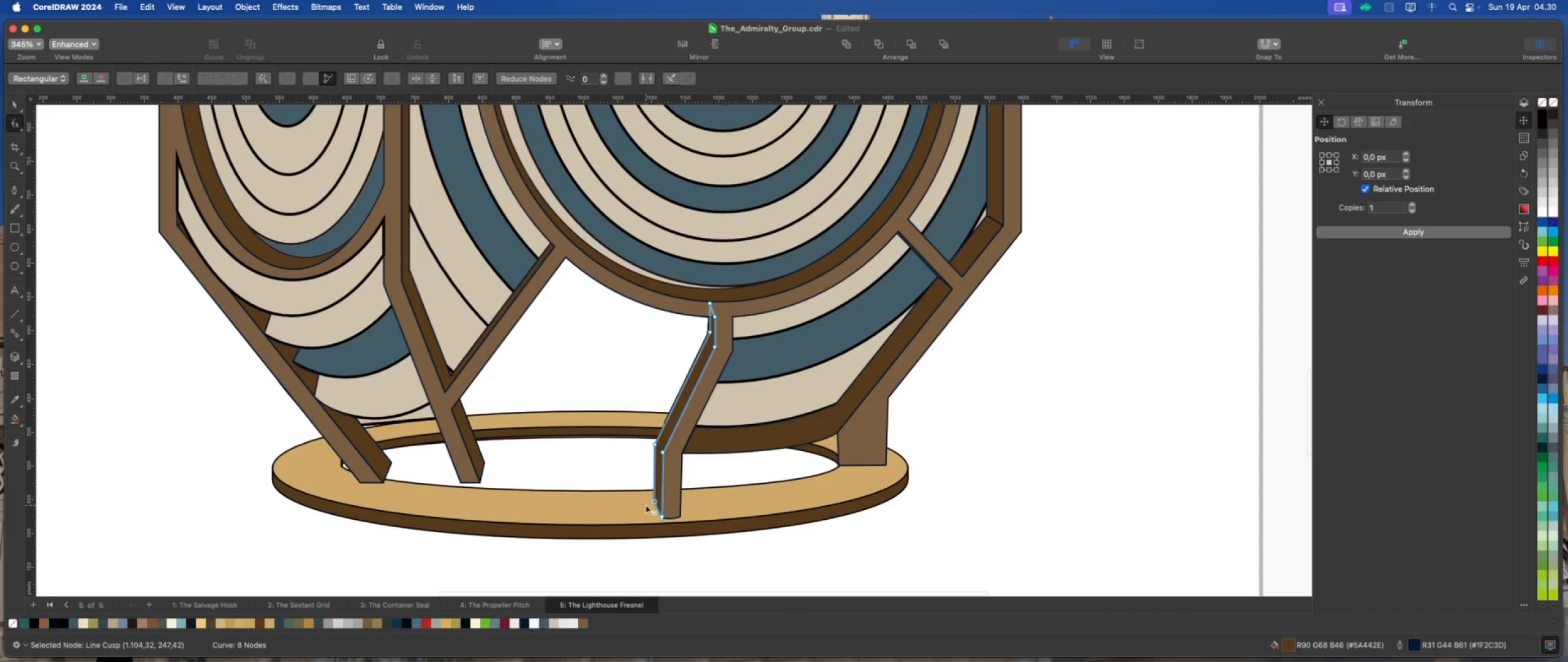 
left_click([680, 515])
 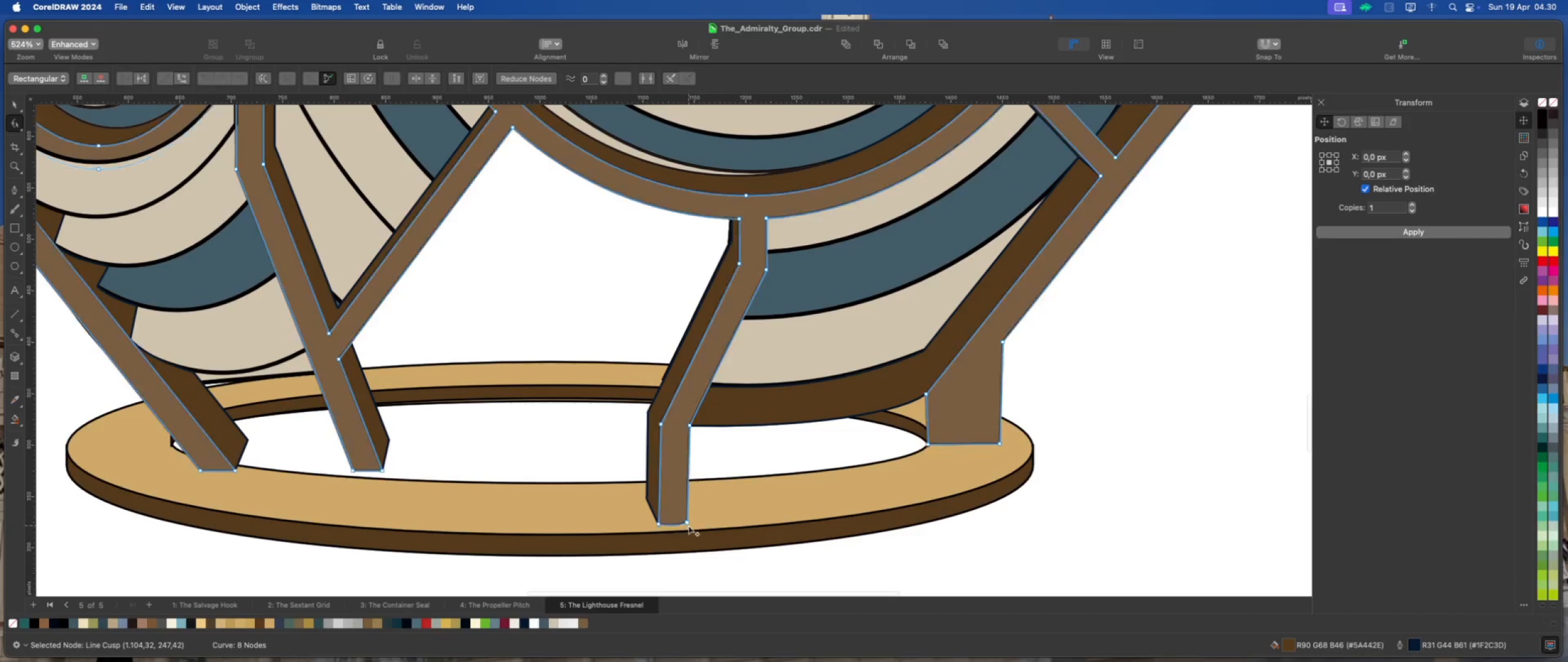 
scroll: coordinate [688, 522], scroll_direction: up, amount: 8.0
 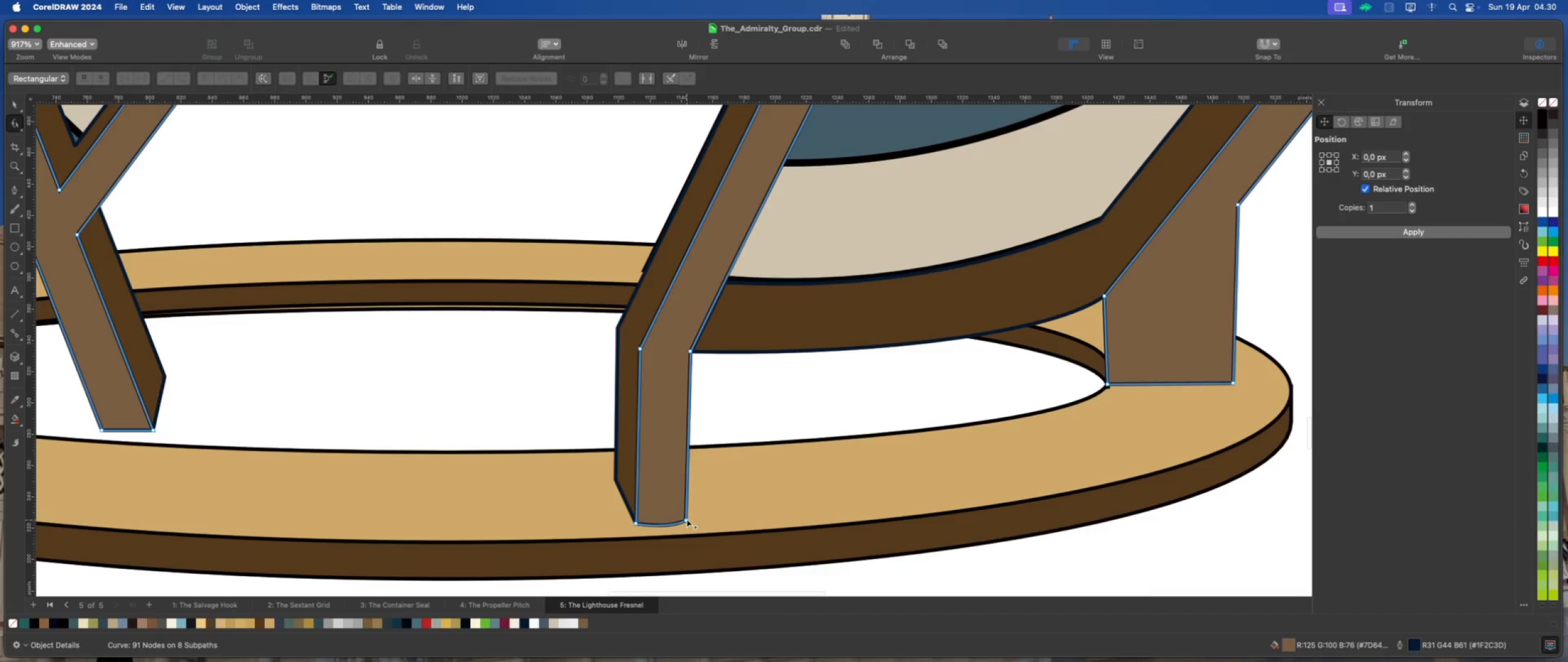 
left_click_drag(start_coordinate=[687, 518], to_coordinate=[691, 520])
 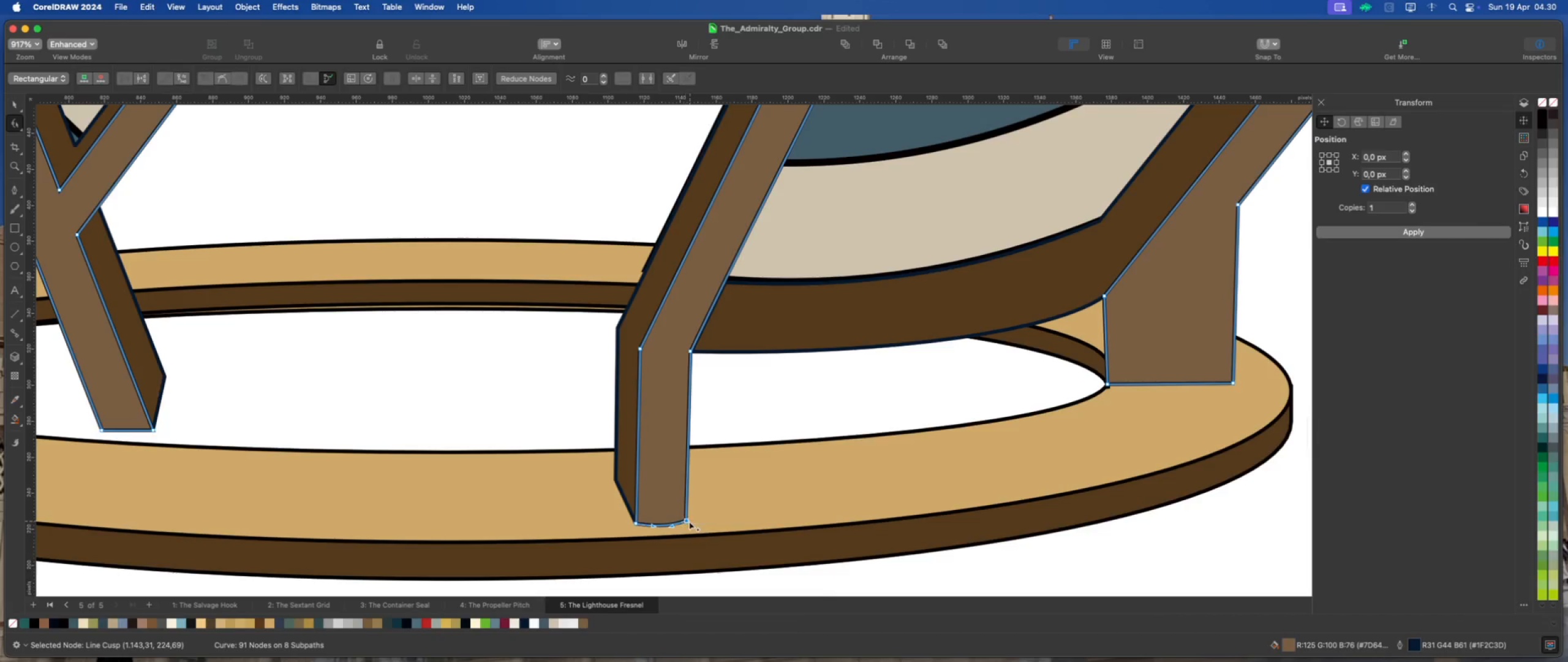 
scroll: coordinate [688, 522], scroll_direction: up, amount: 2.0
 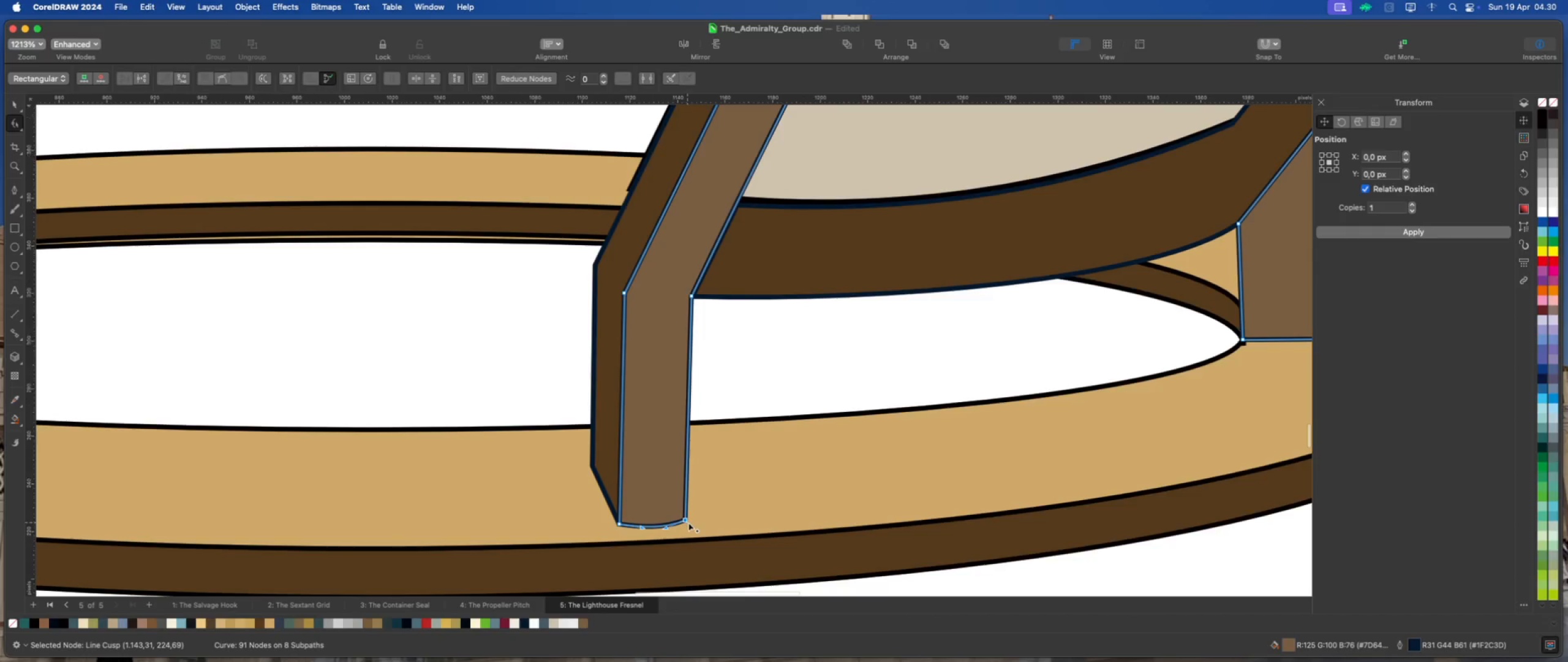 
scroll: coordinate [713, 519], scroll_direction: down, amount: 12.0
 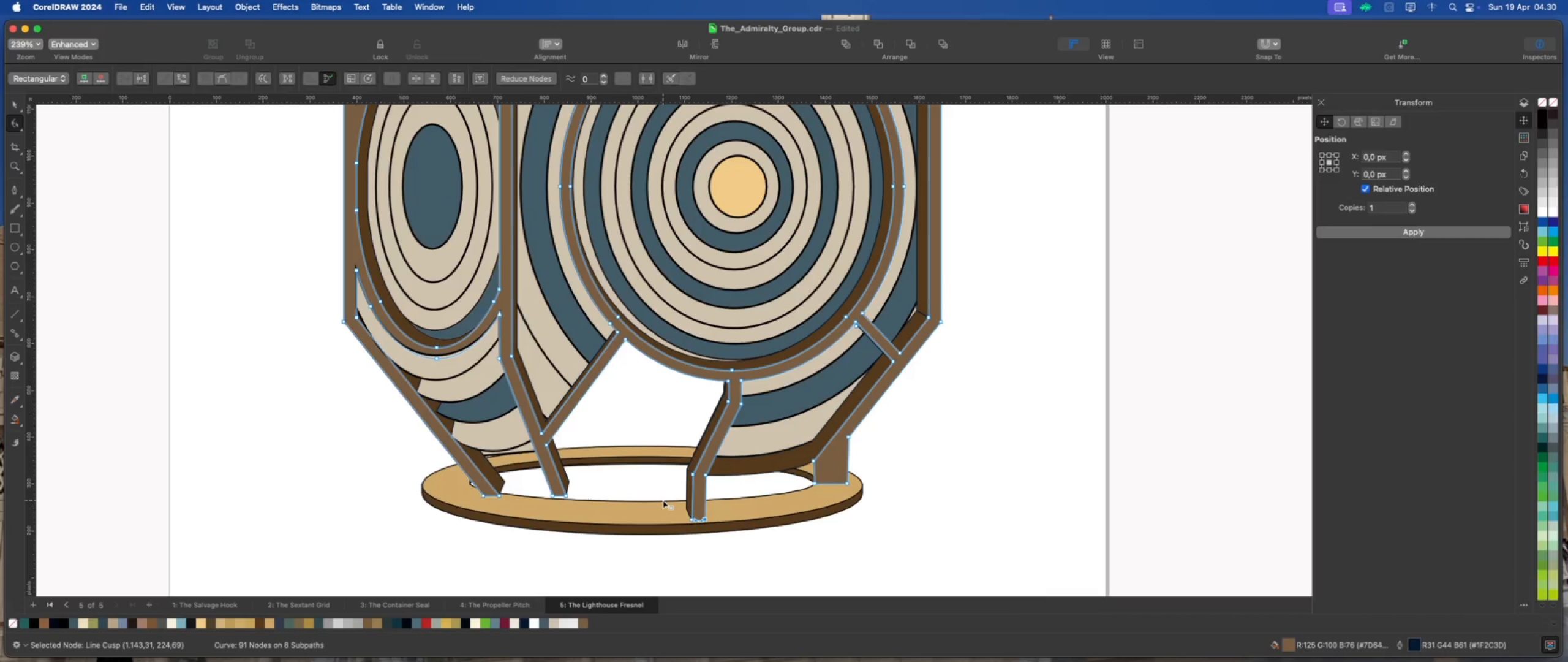 
left_click([718, 416])
 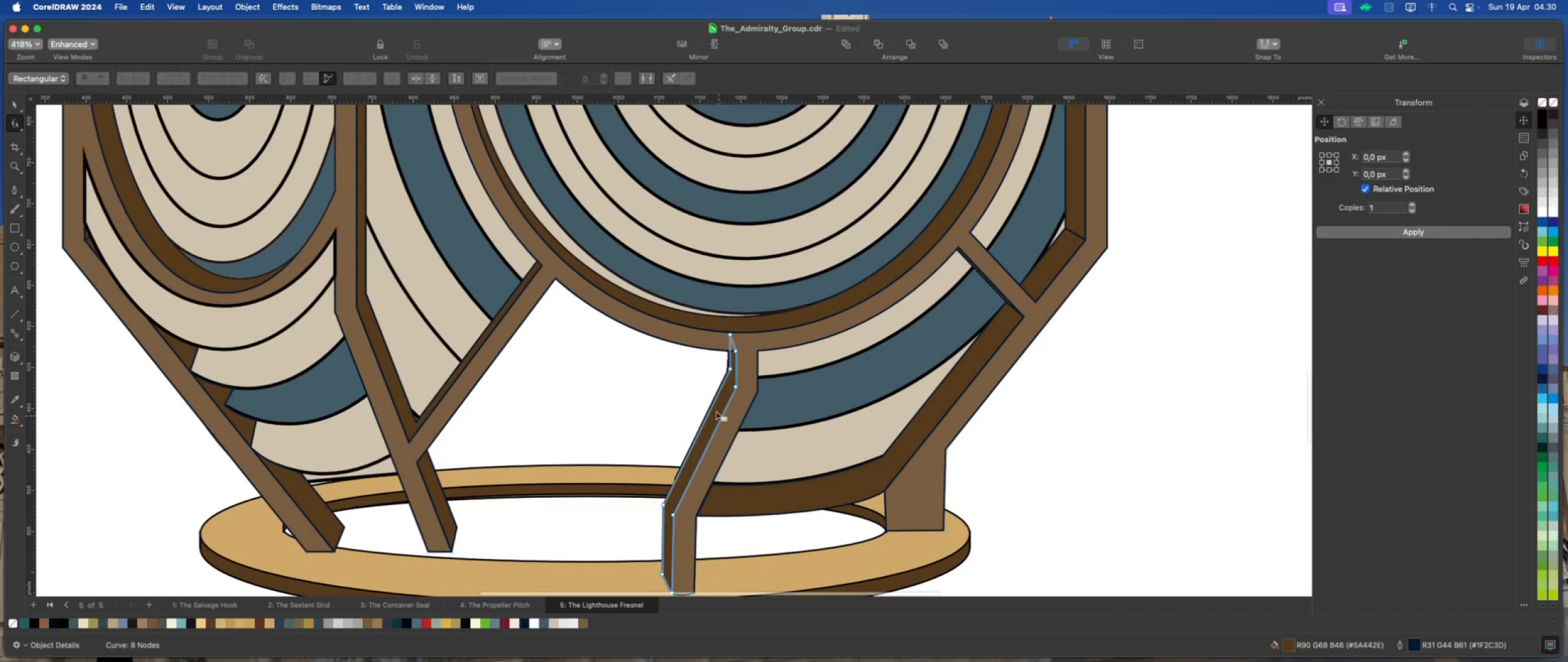 
scroll: coordinate [717, 398], scroll_direction: up, amount: 7.0
 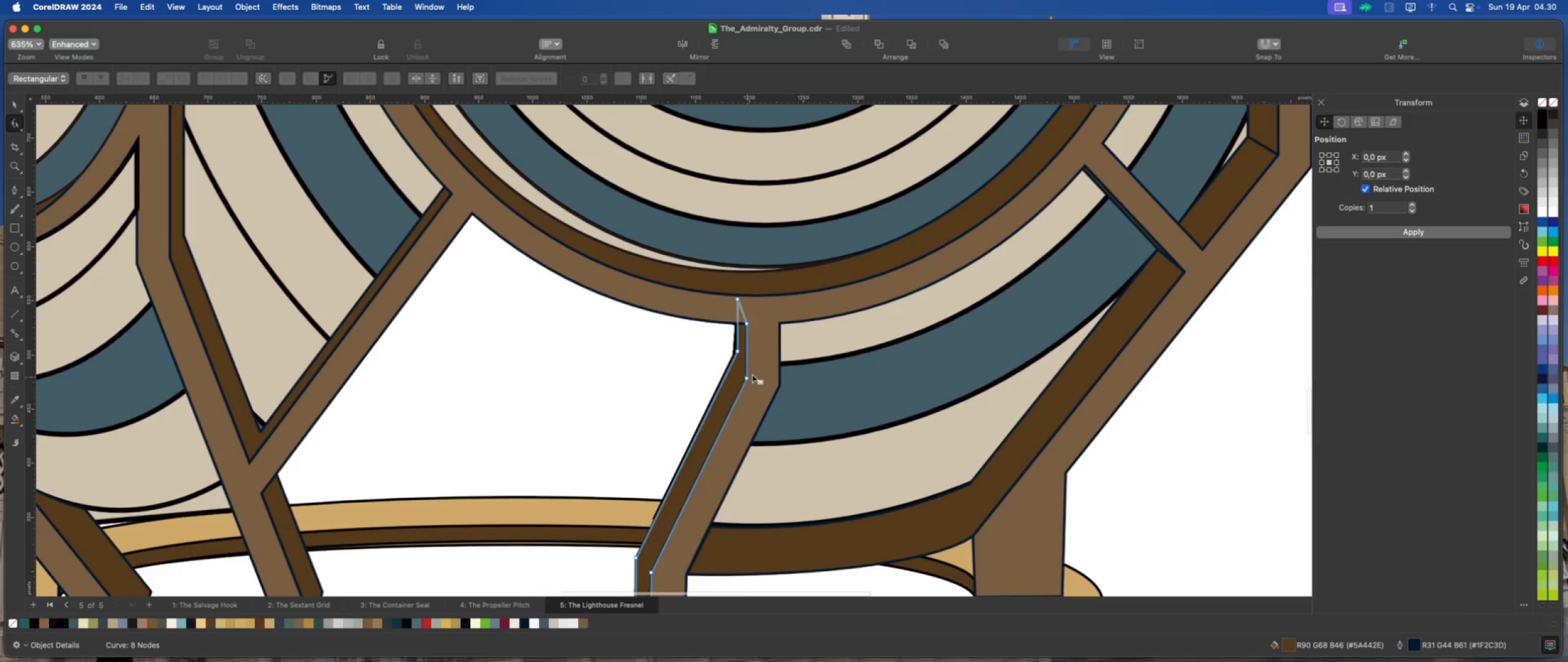 
left_click([809, 335])
 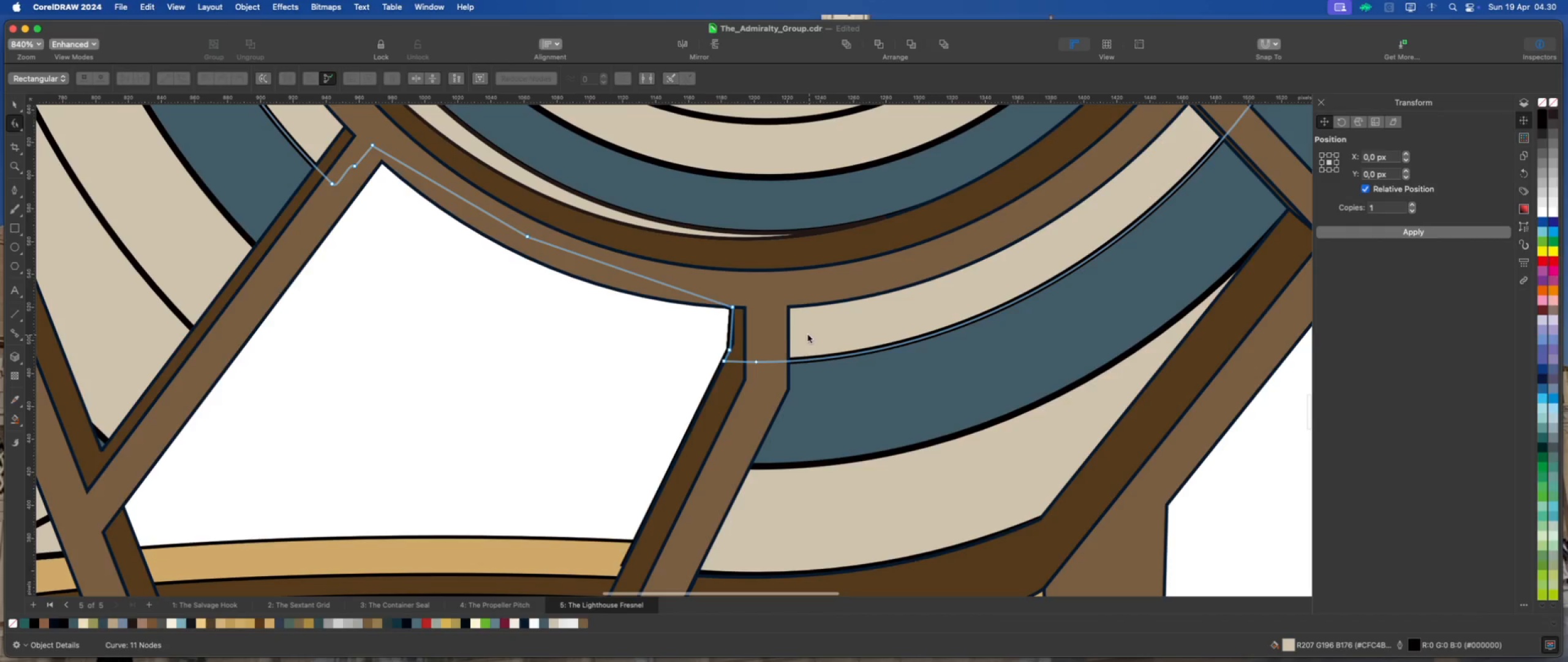 
scroll: coordinate [736, 330], scroll_direction: up, amount: 7.0
 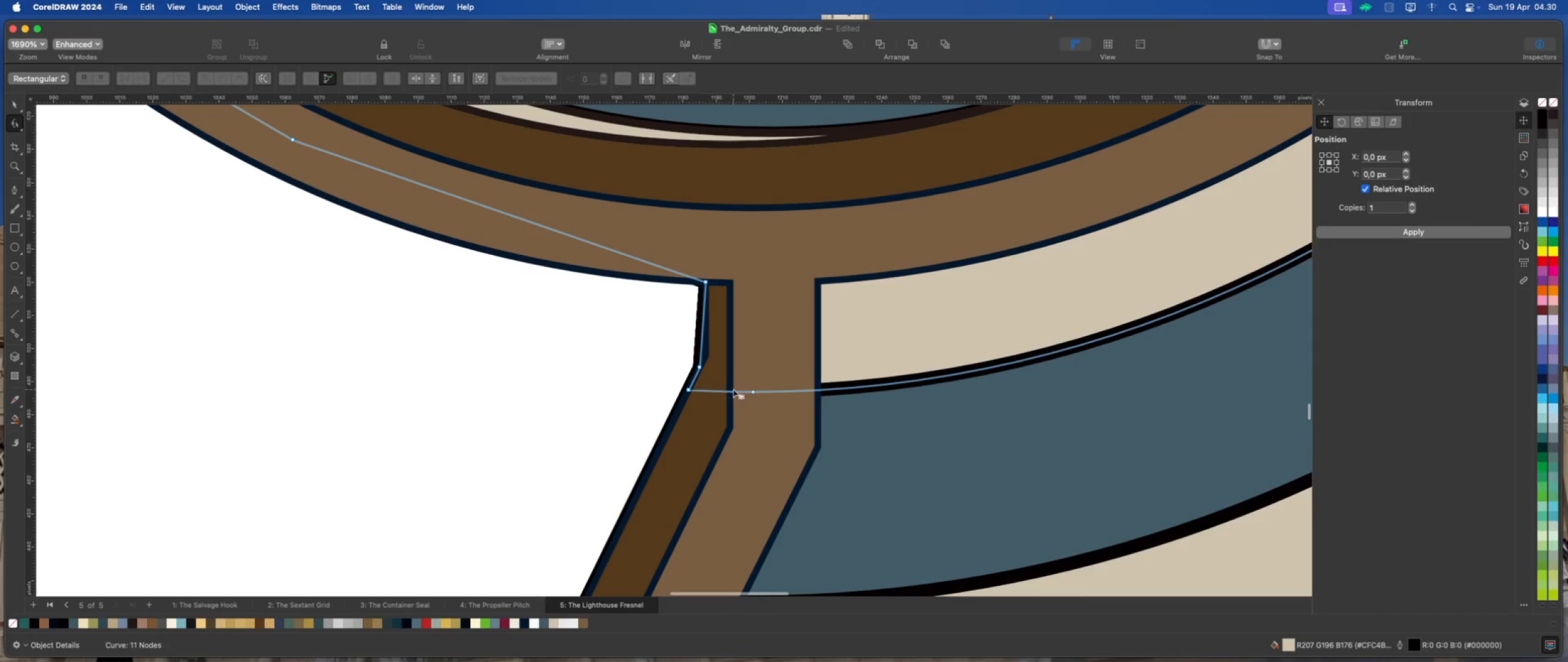 
left_click([751, 390])
 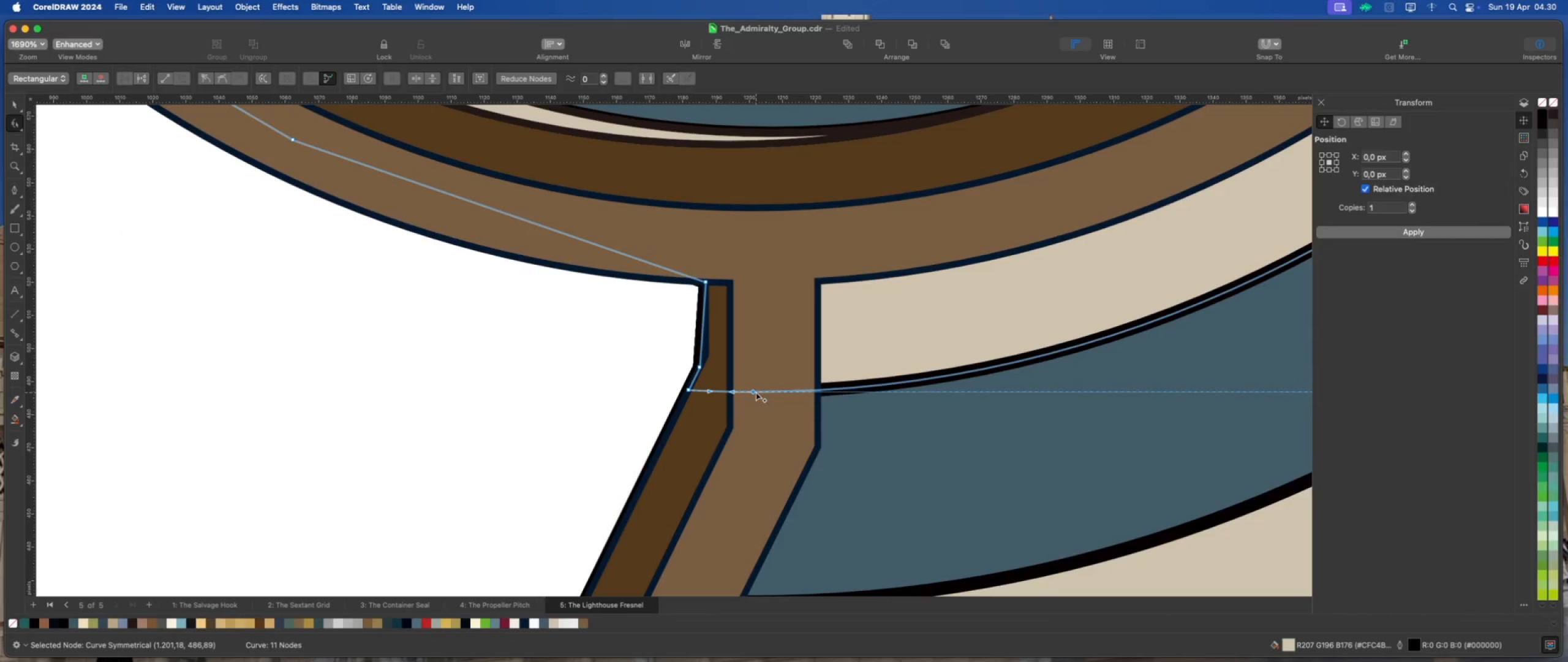 
right_click([754, 392])
 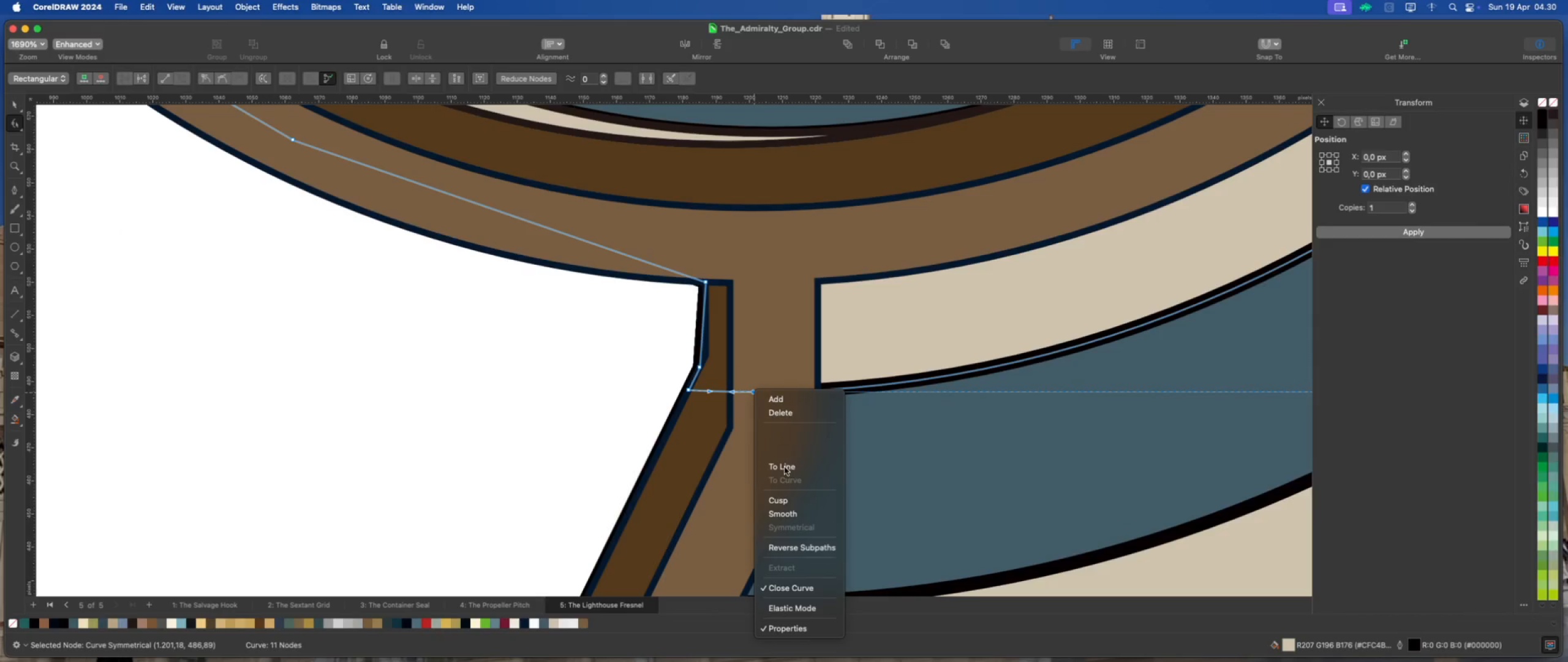 
left_click([786, 496])
 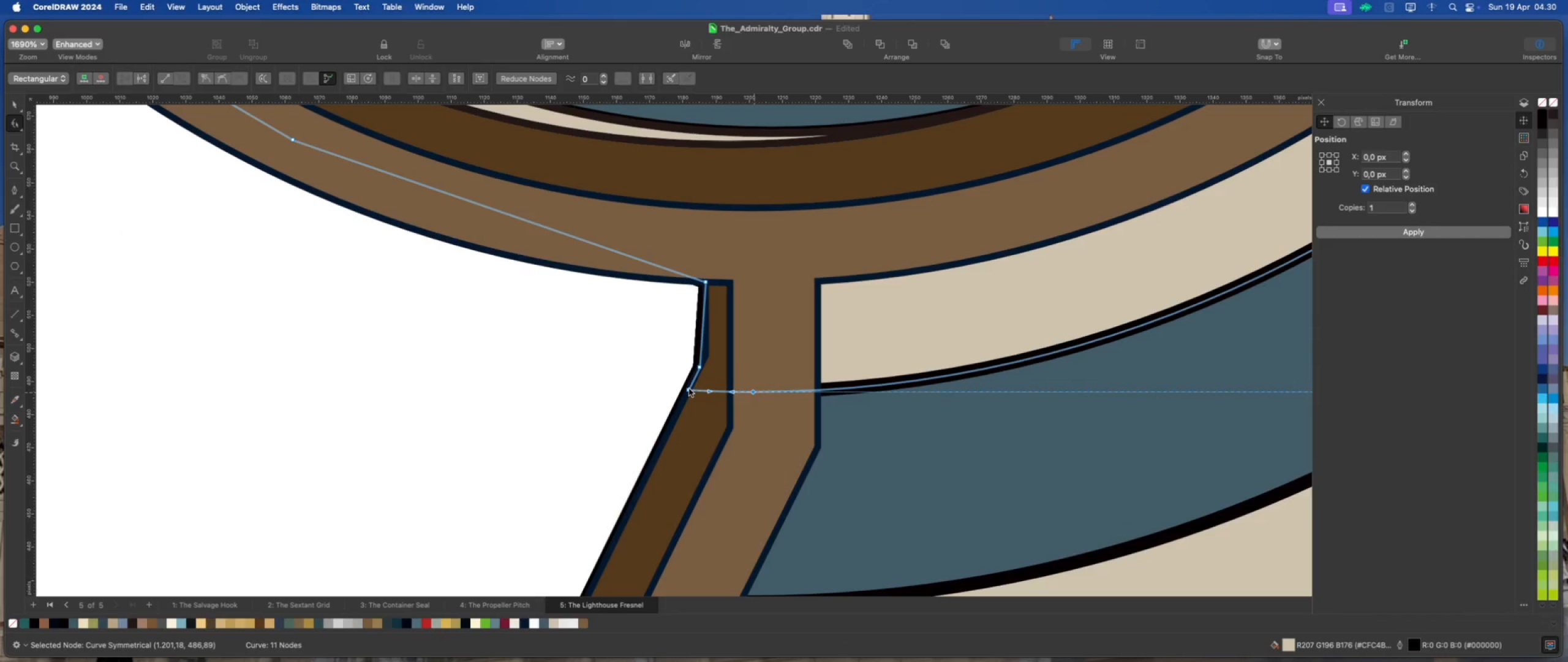 
double_click([689, 389])
 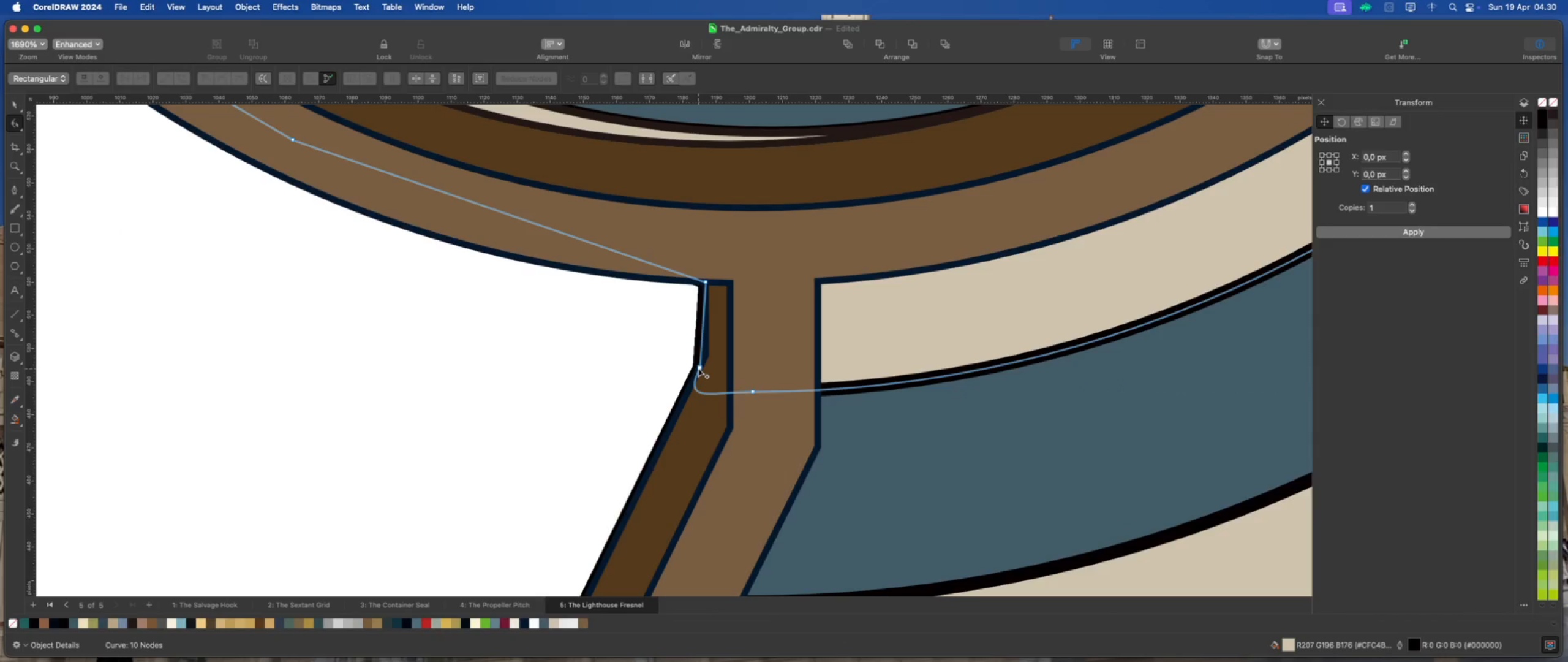 
double_click([698, 368])
 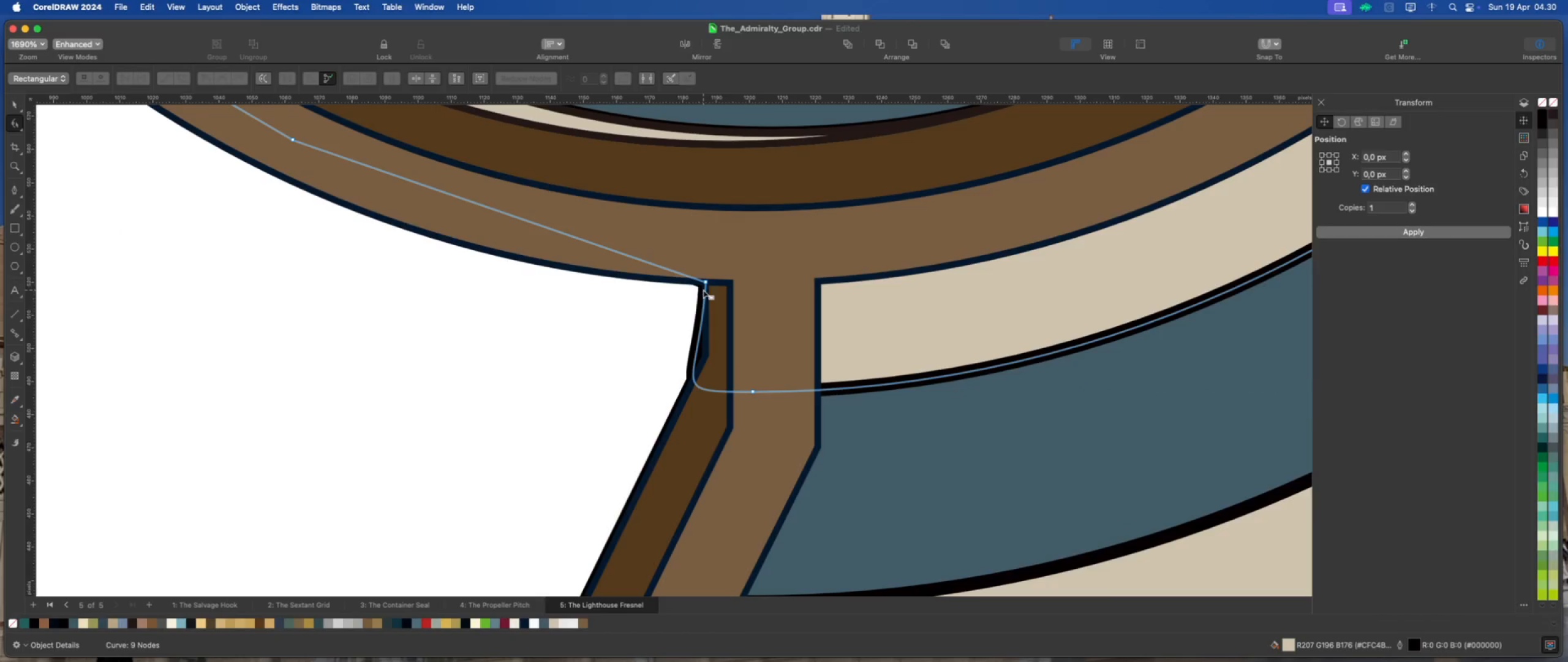 
right_click([704, 296])
 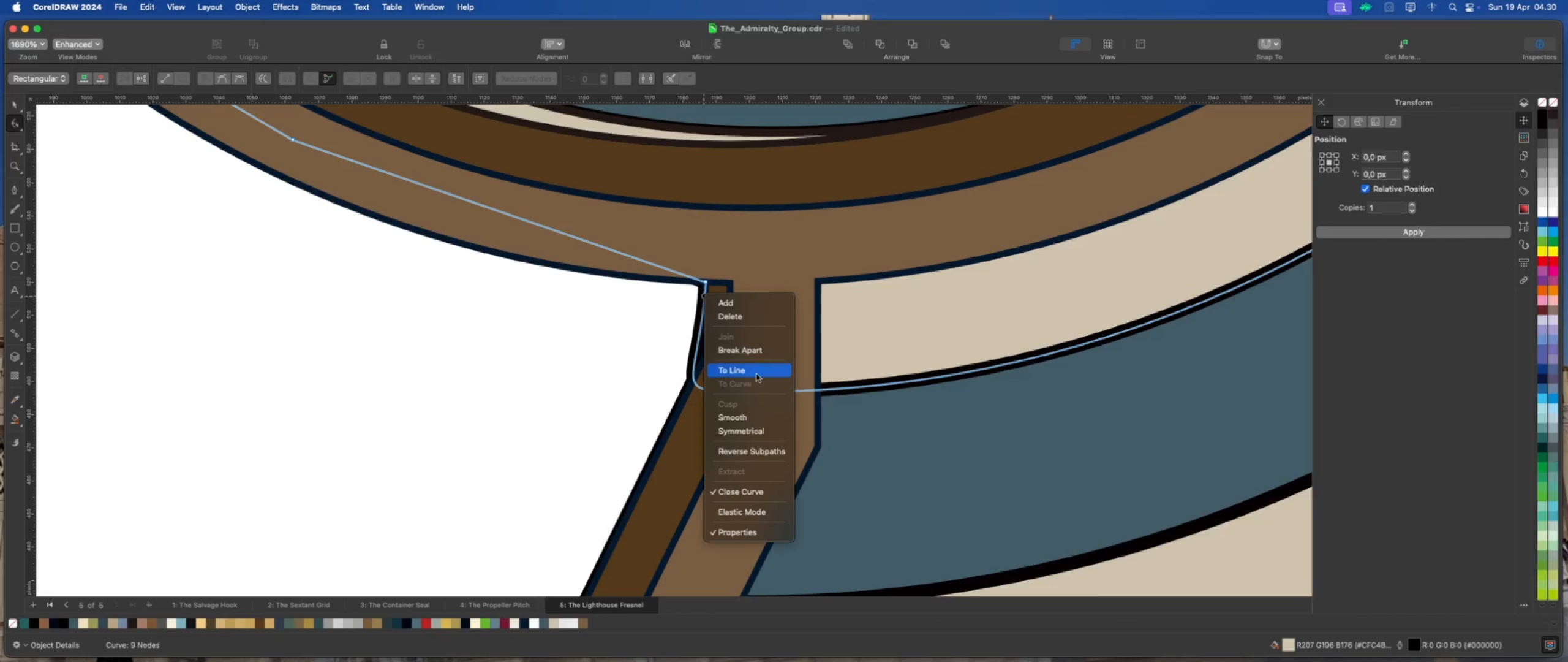 
left_click([756, 373])
 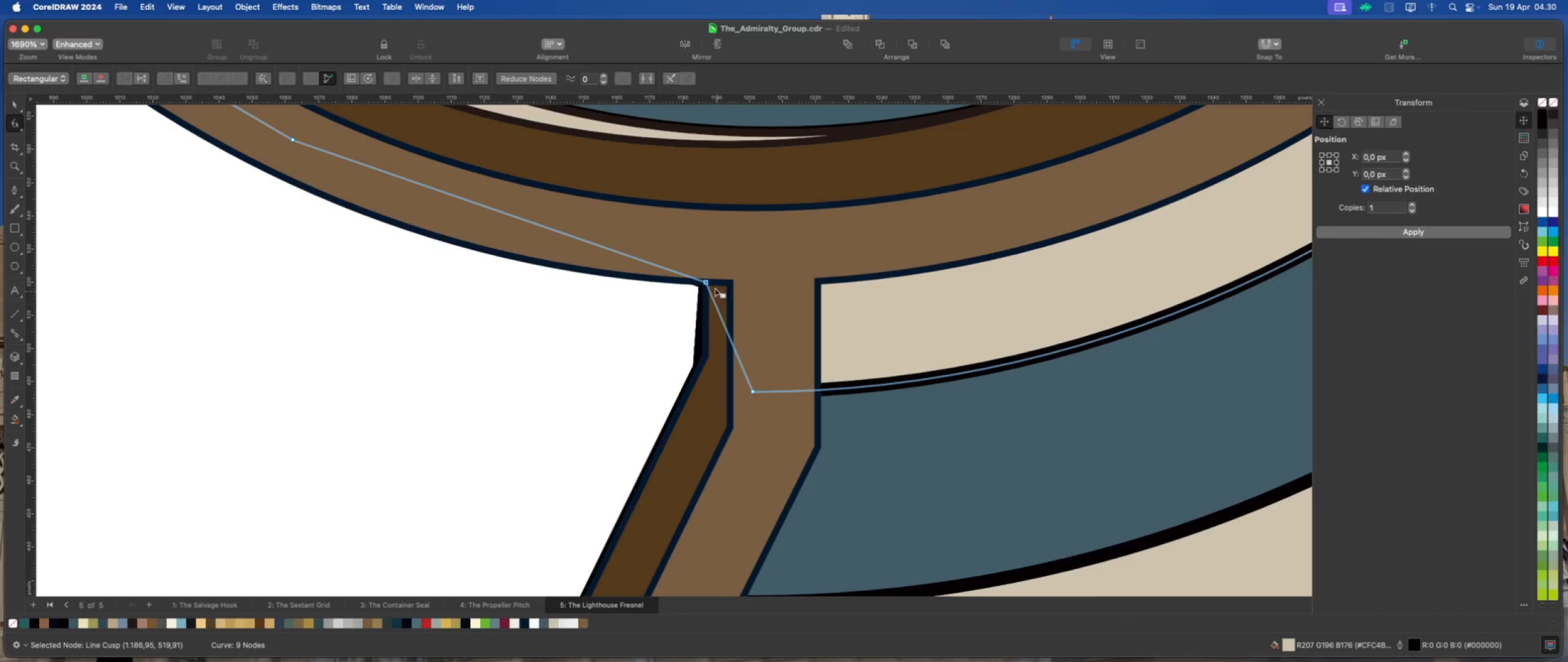 
left_click_drag(start_coordinate=[706, 280], to_coordinate=[748, 268])
 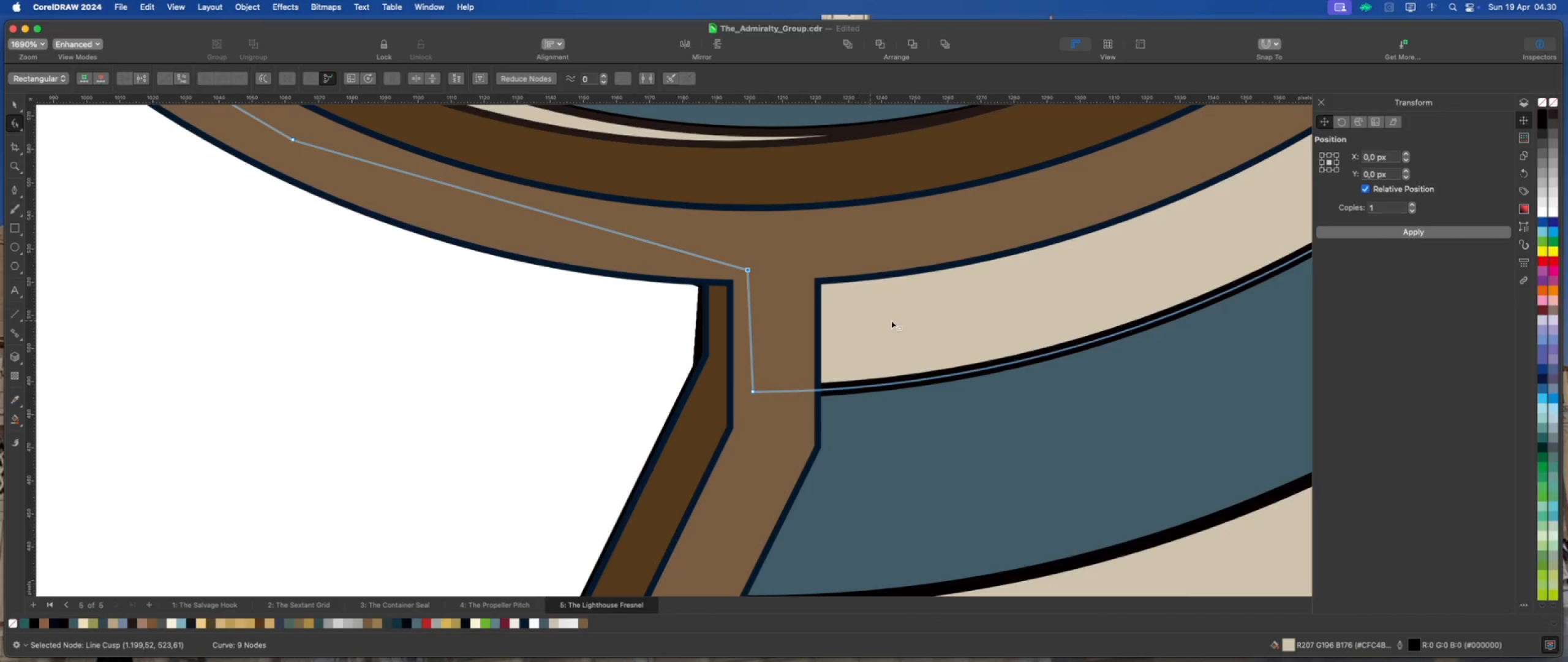 
left_click([892, 321])
 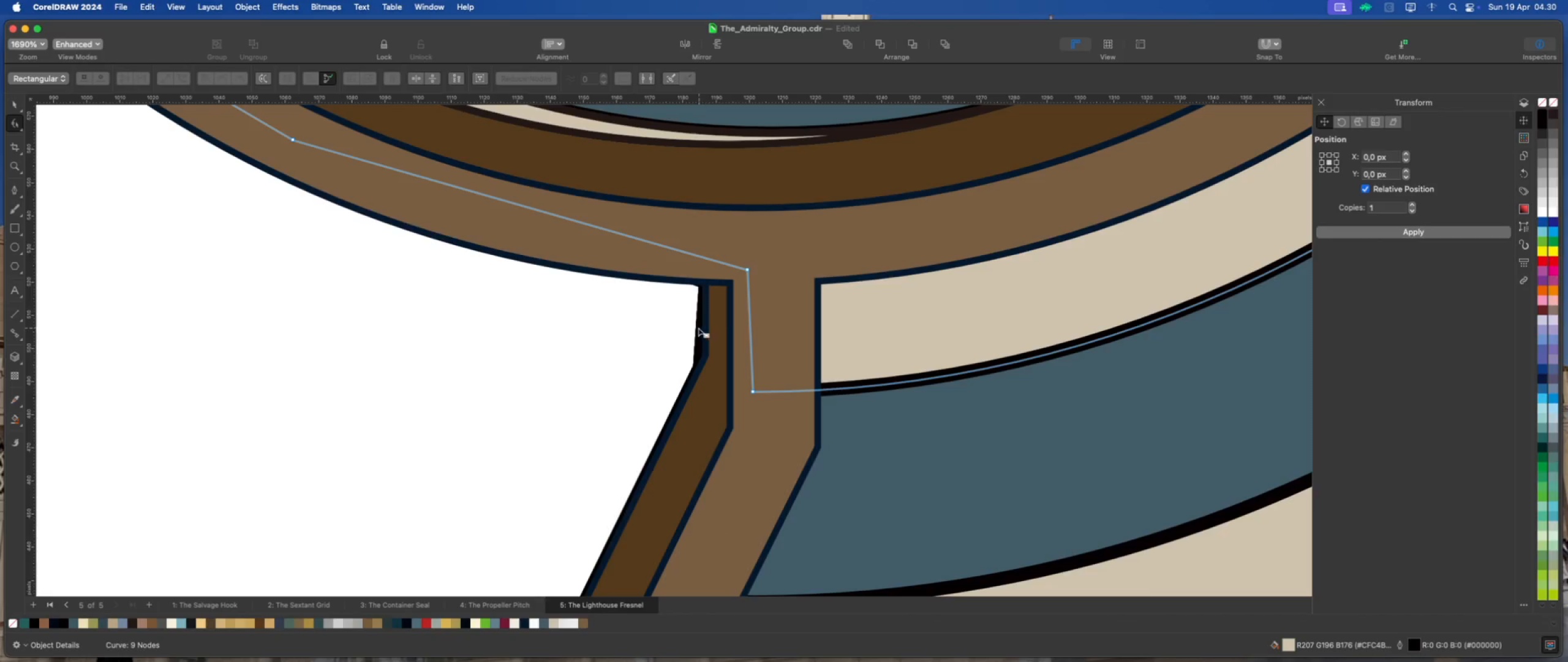 
left_click([698, 329])
 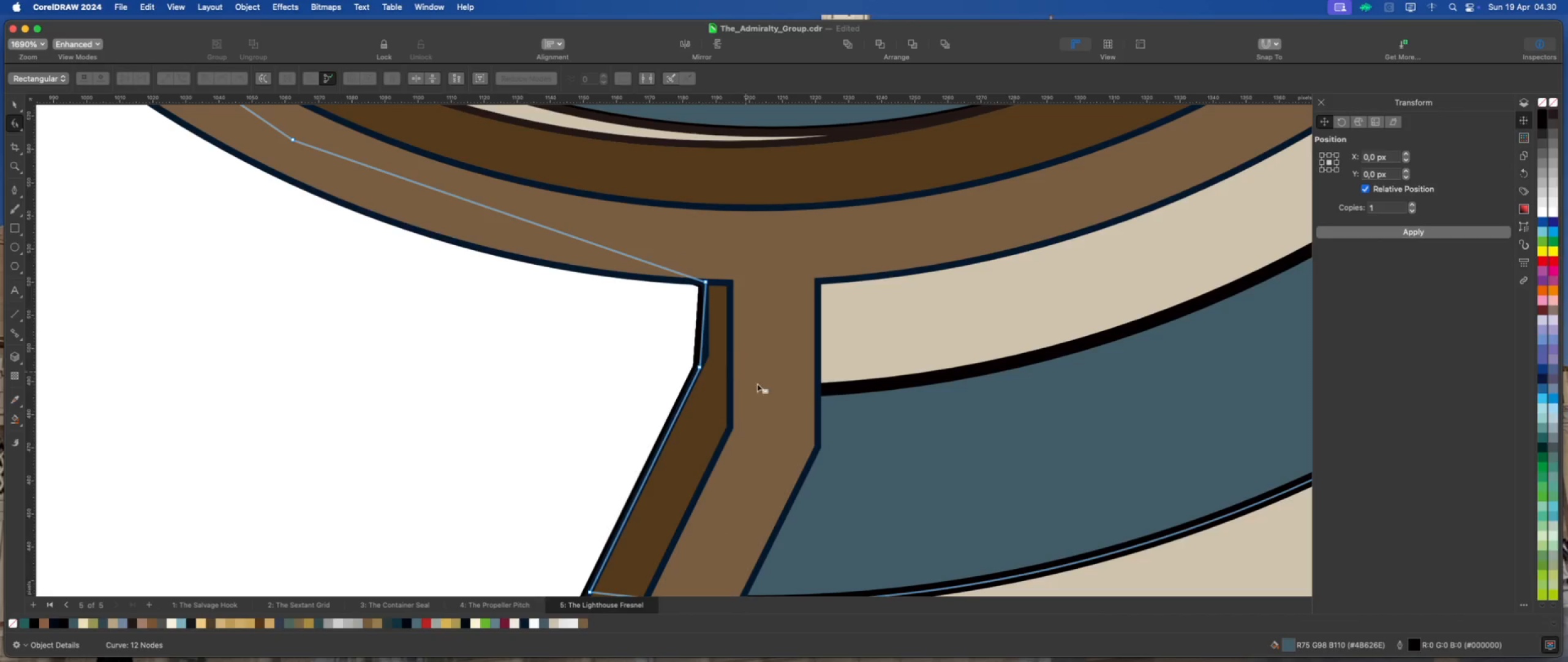 
left_click([869, 424])
 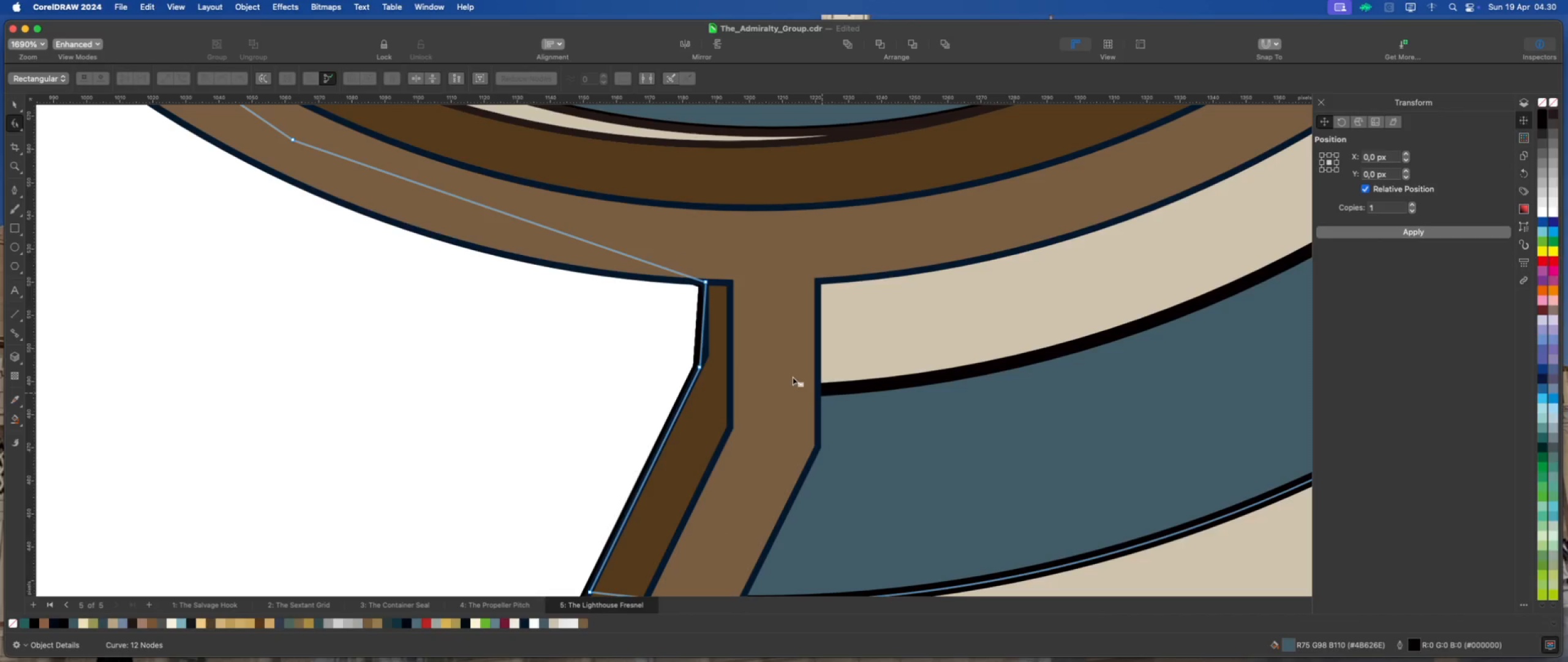 
scroll: coordinate [767, 372], scroll_direction: down, amount: 5.0
 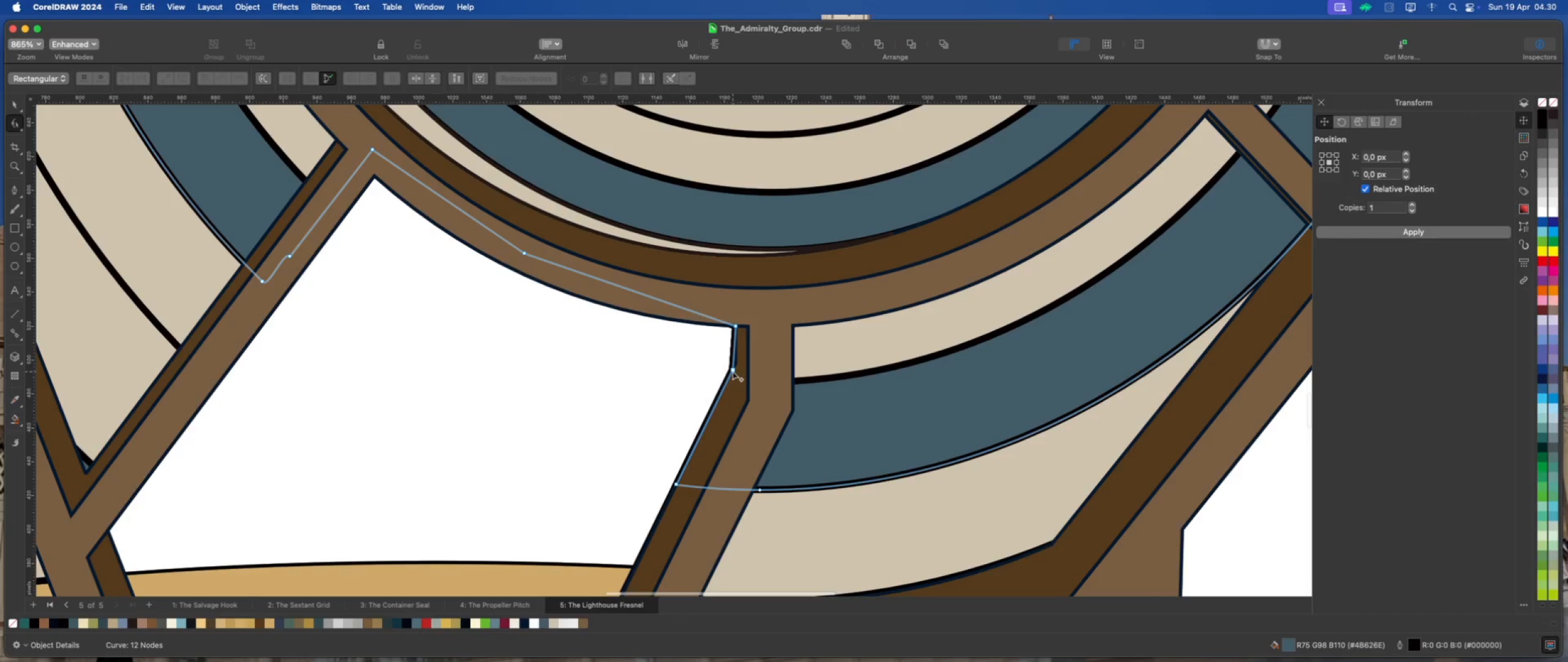 
left_click_drag(start_coordinate=[733, 370], to_coordinate=[757, 378])
 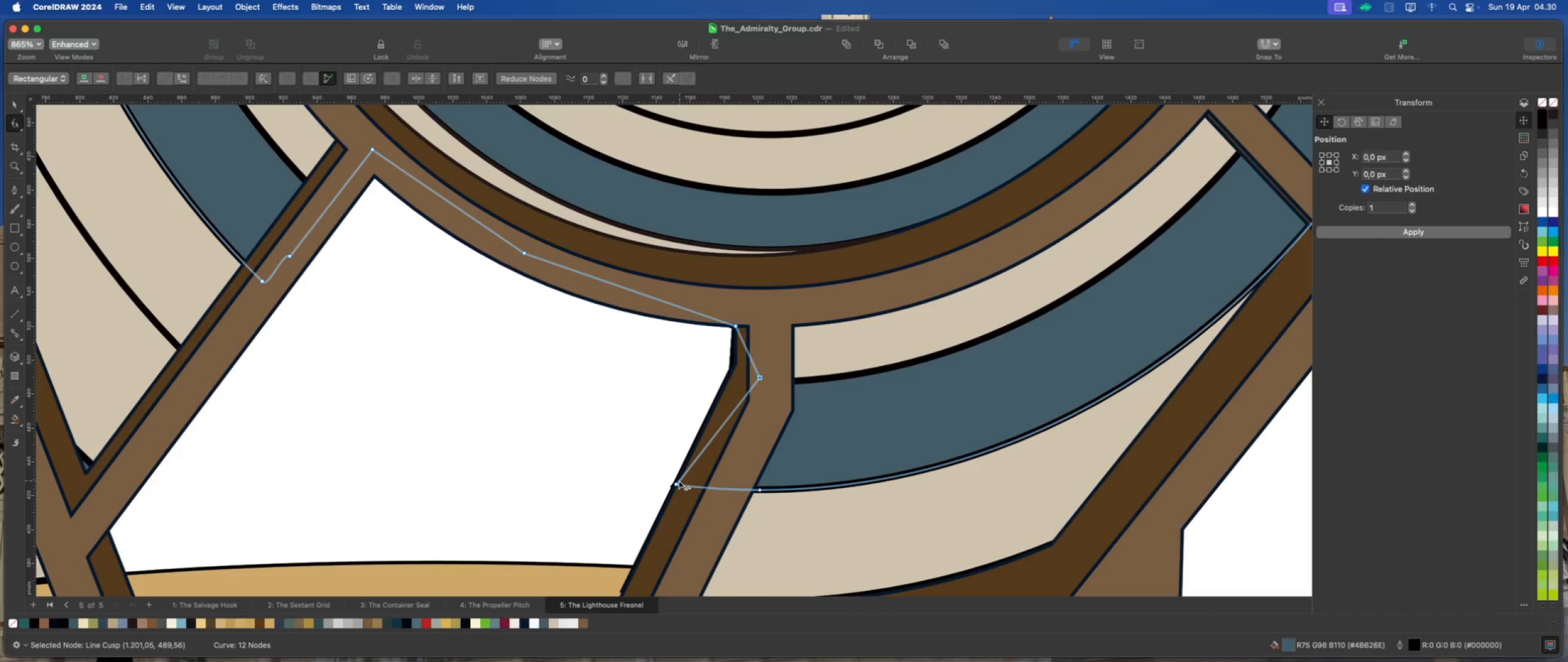 
left_click_drag(start_coordinate=[674, 484], to_coordinate=[712, 469])
 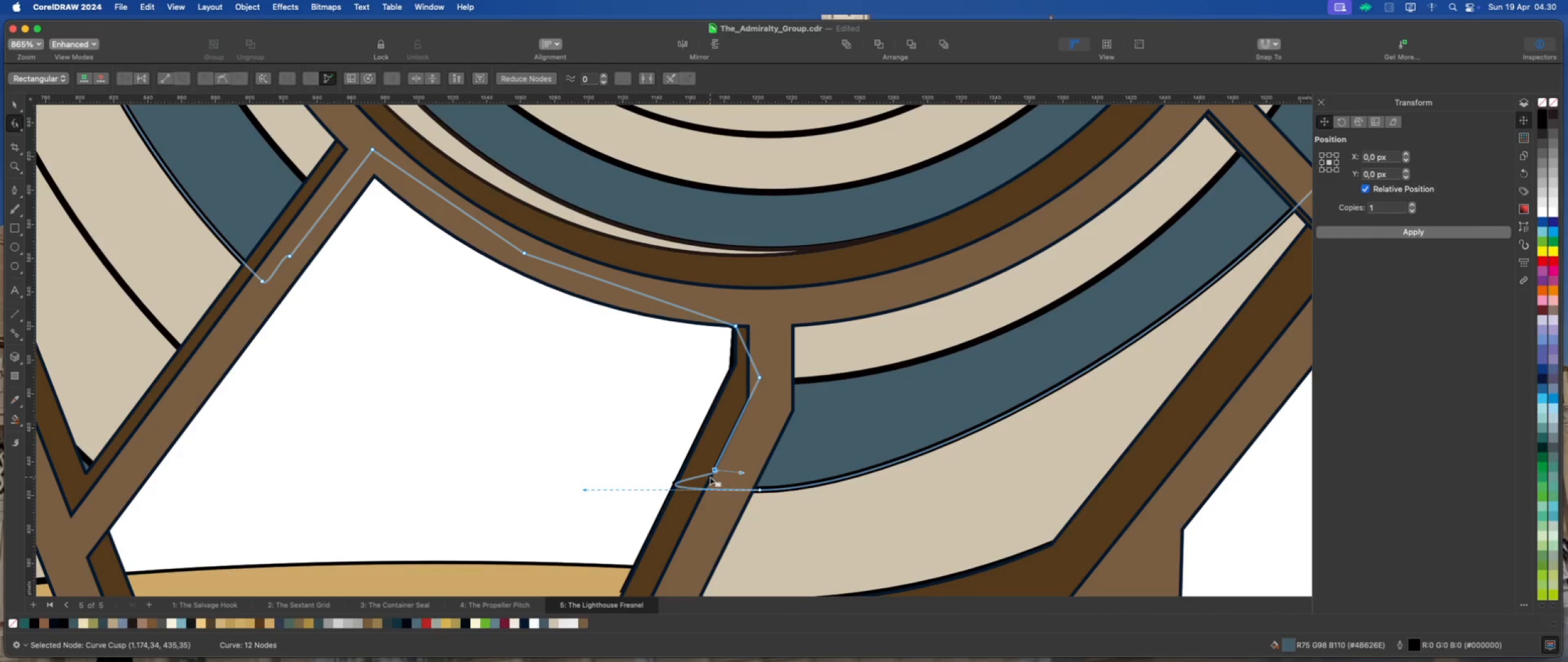 
key(Meta+Z)
 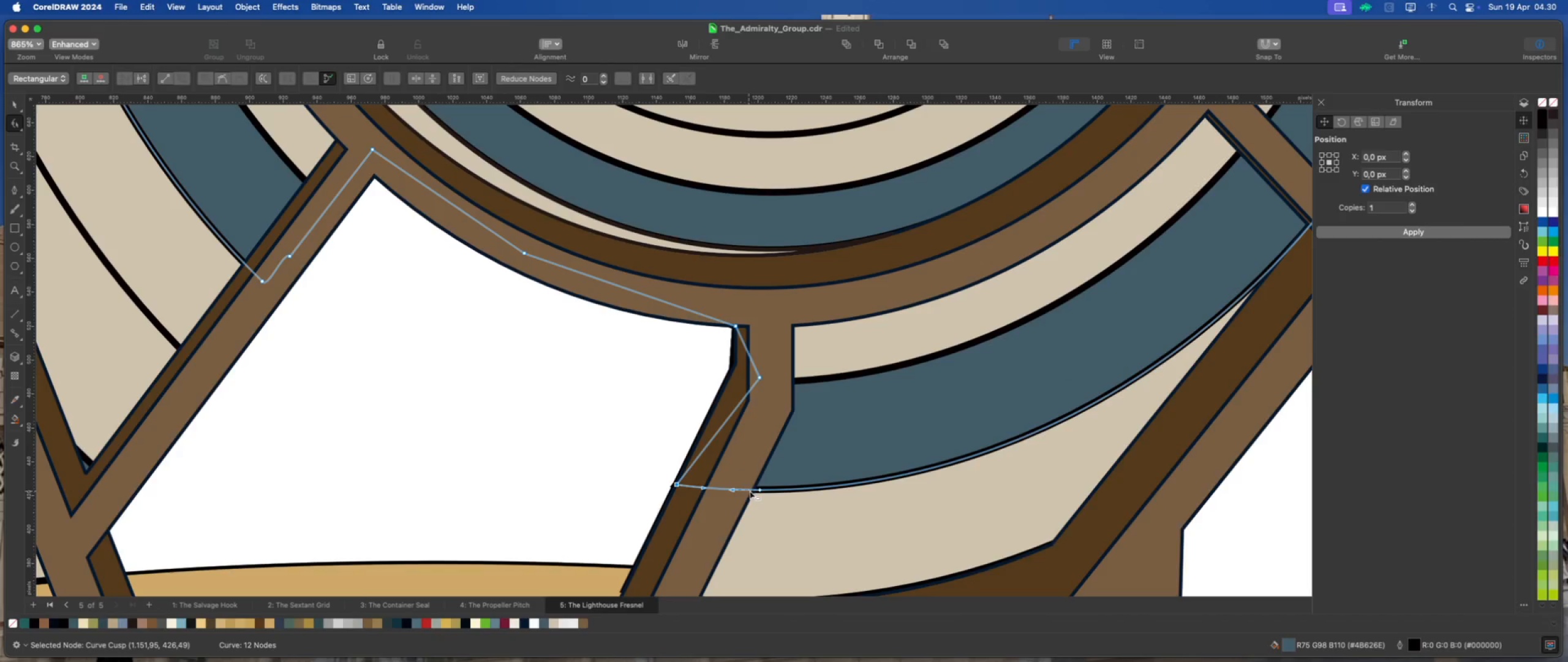 
right_click([760, 490])
 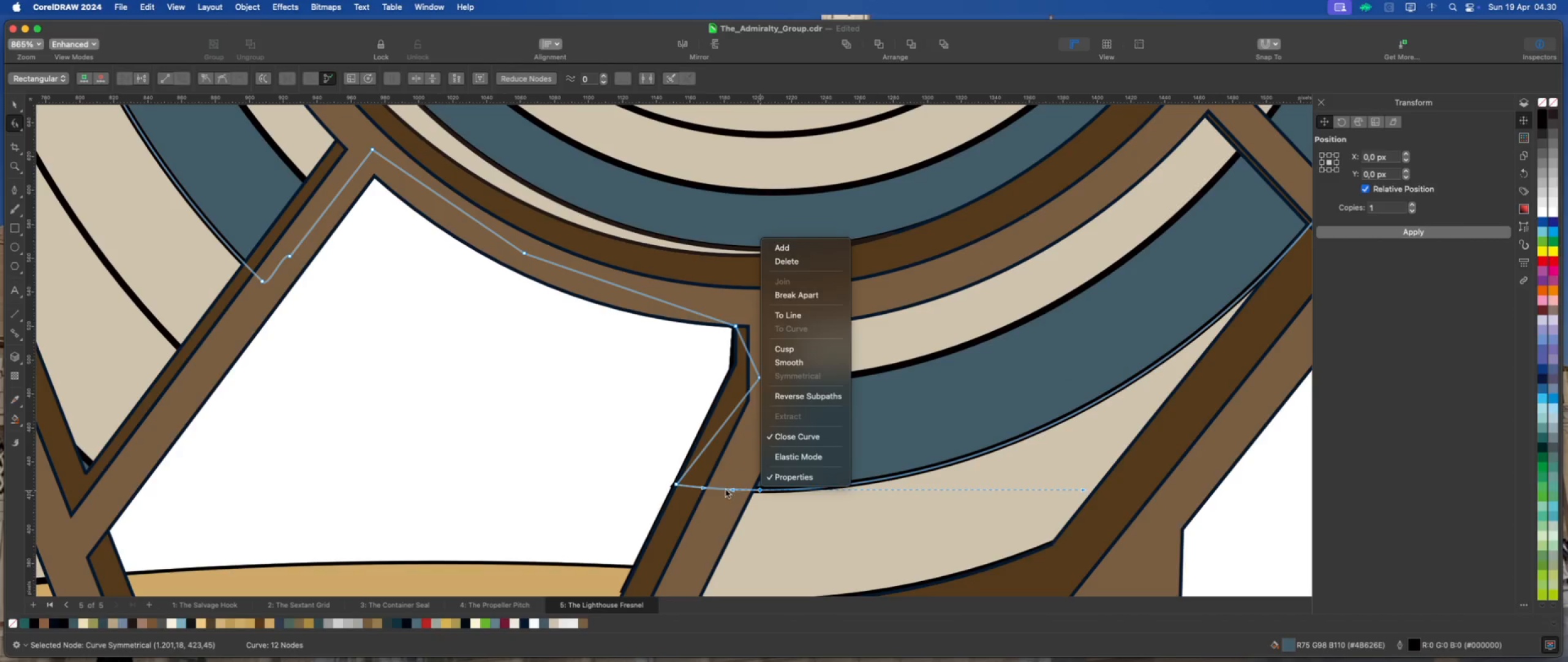 
double_click([724, 489])
 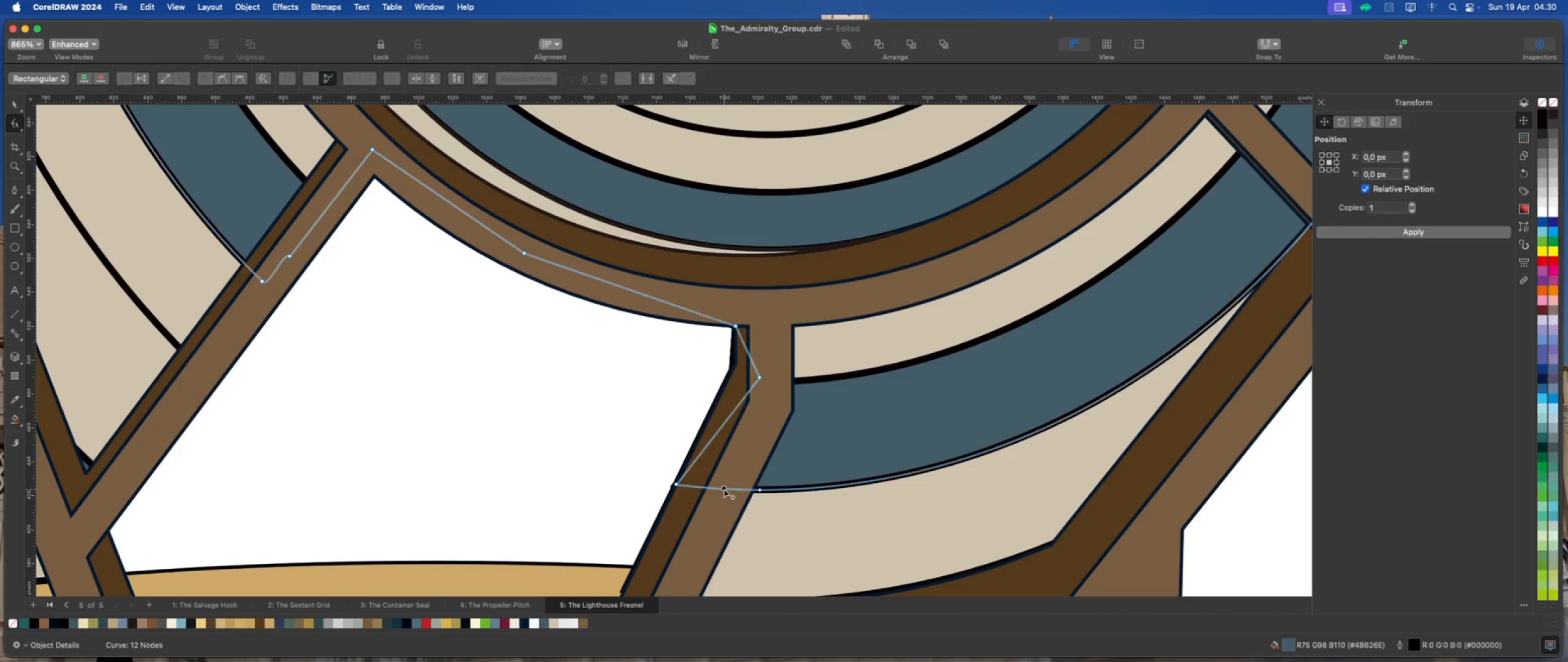 
double_click([724, 489])
 